 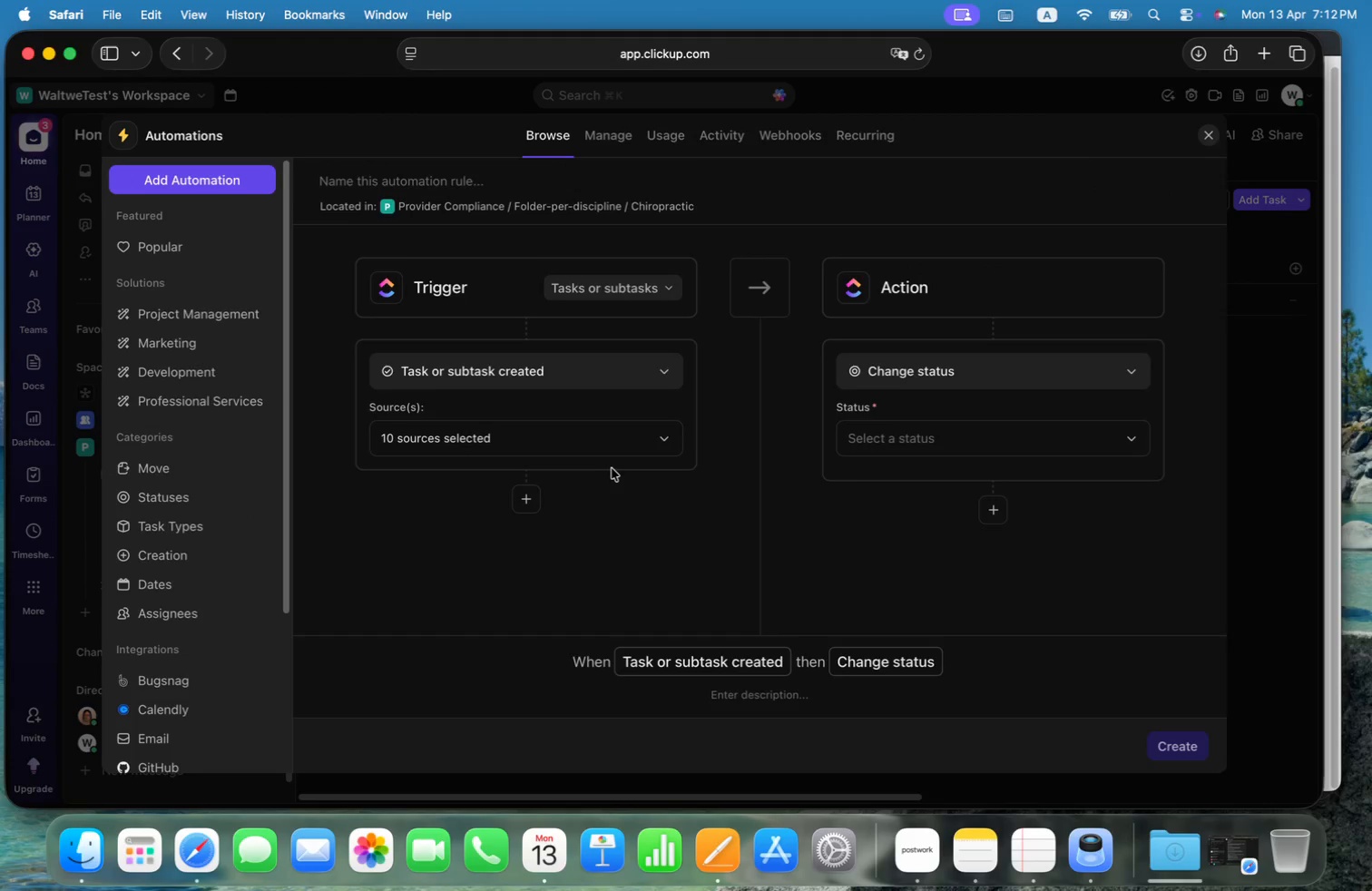 
left_click([539, 445])
 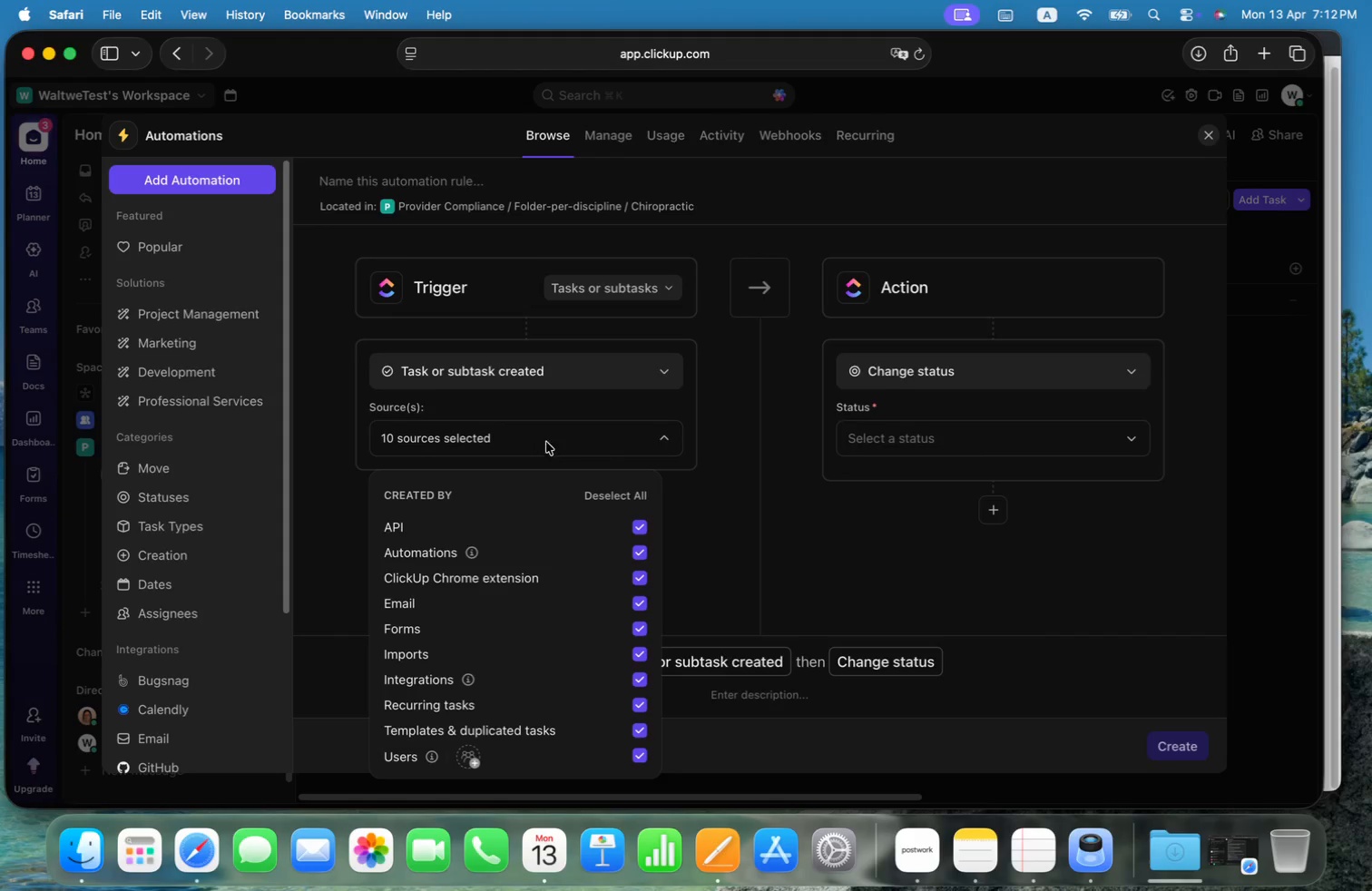 
key(Escape)
 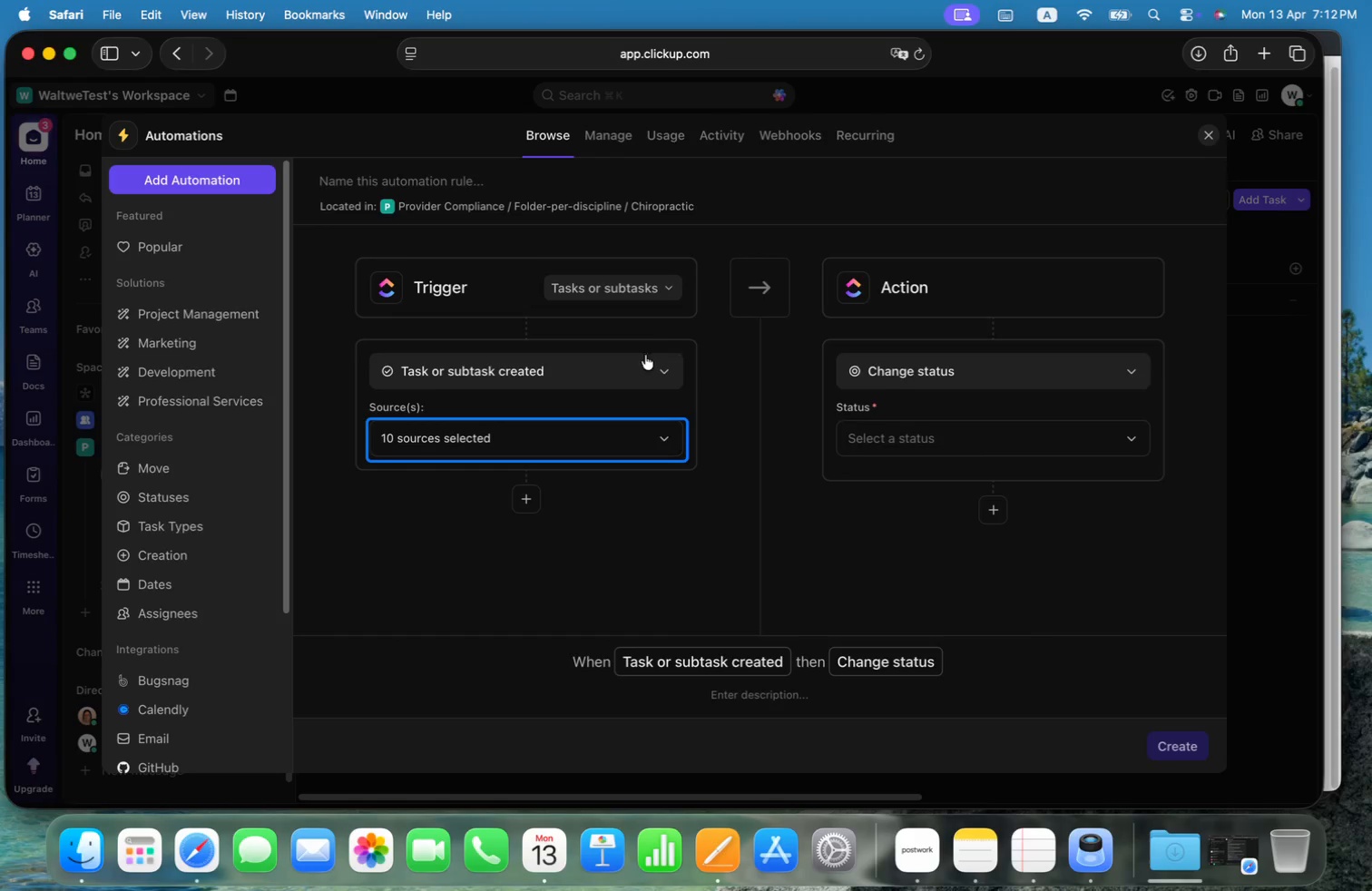 
left_click([634, 369])
 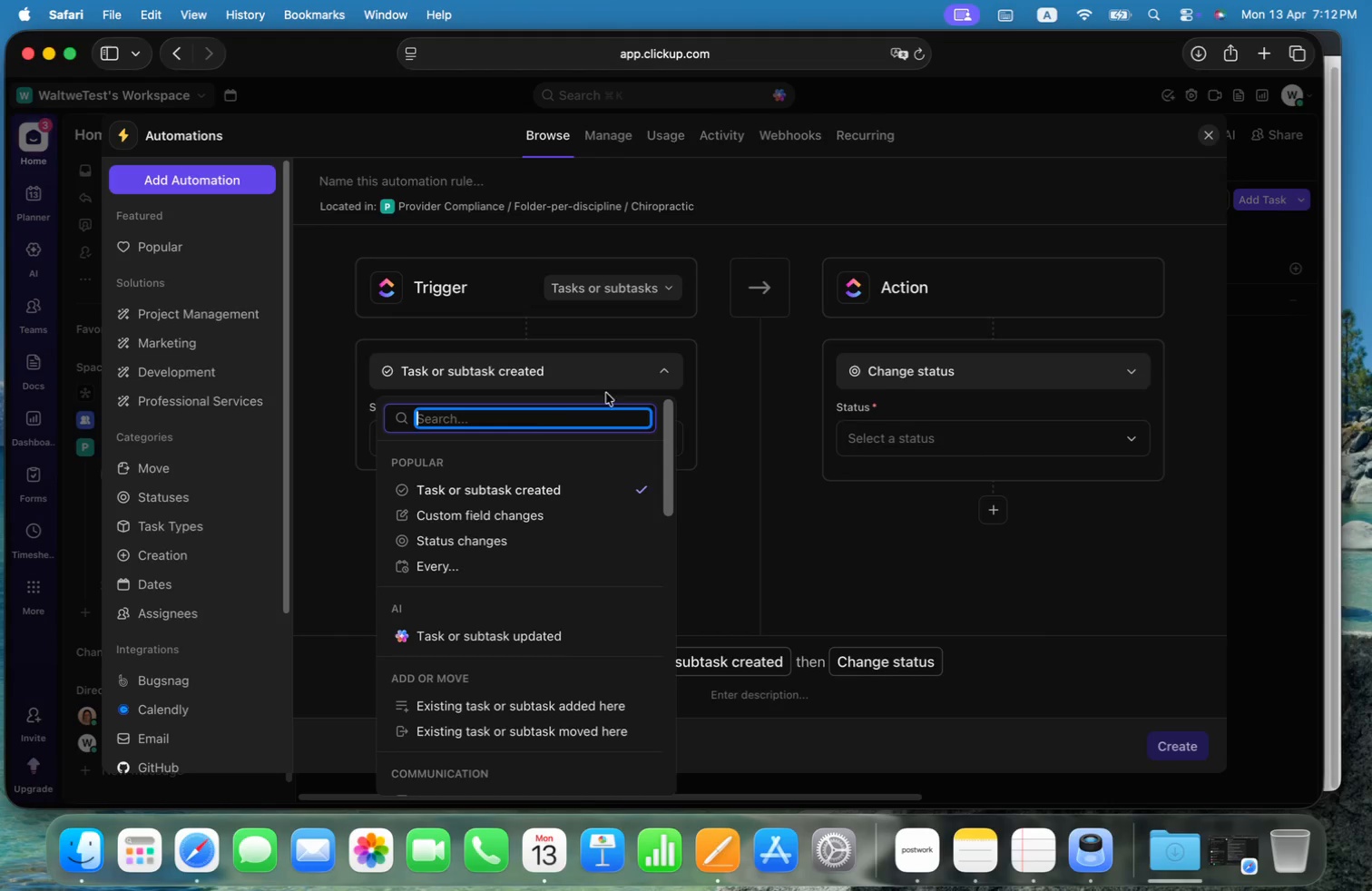 
left_click([480, 535])
 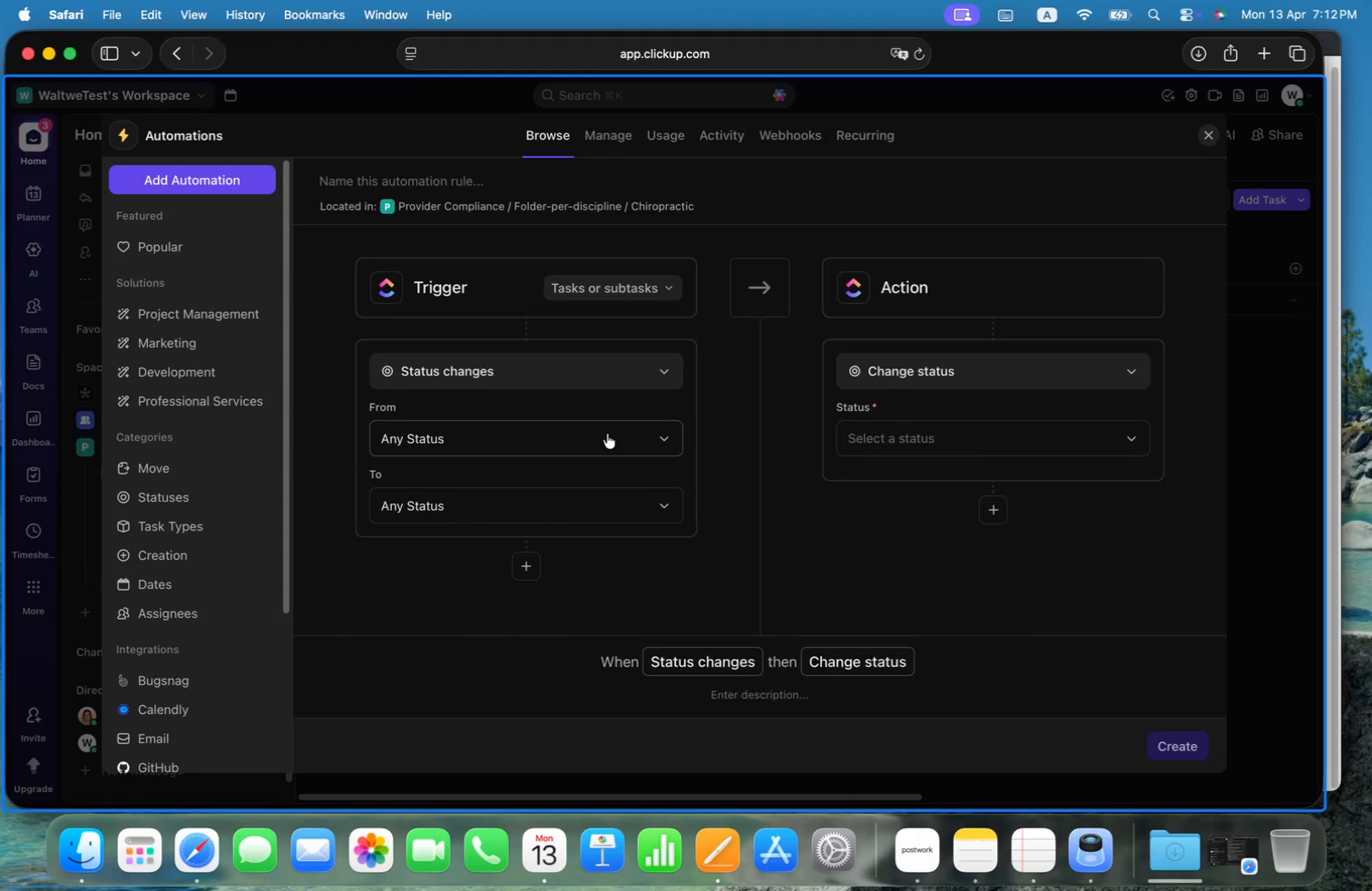 
wait(8.68)
 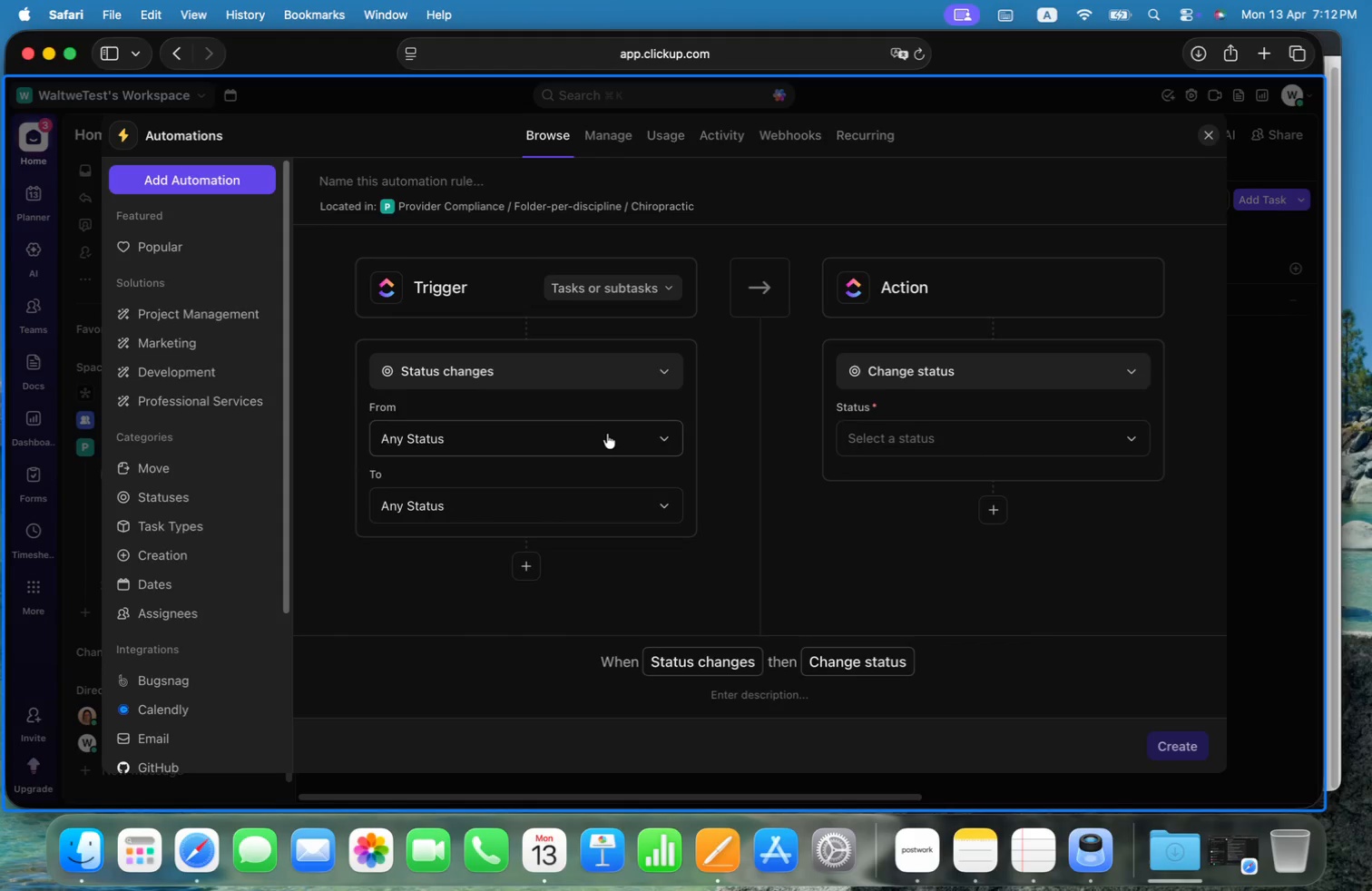 
left_click([1039, 367])
 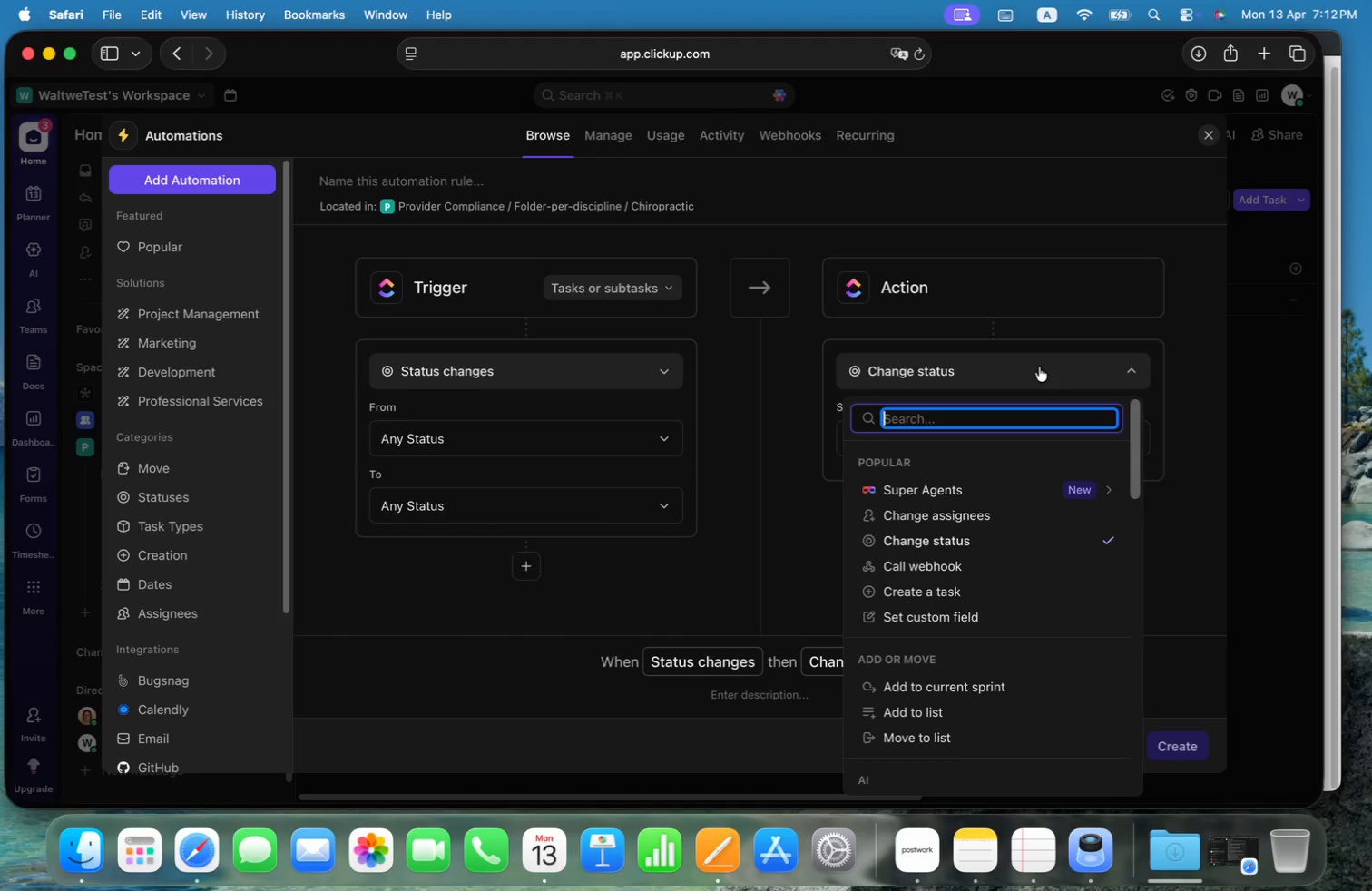 
left_click([1039, 367])
 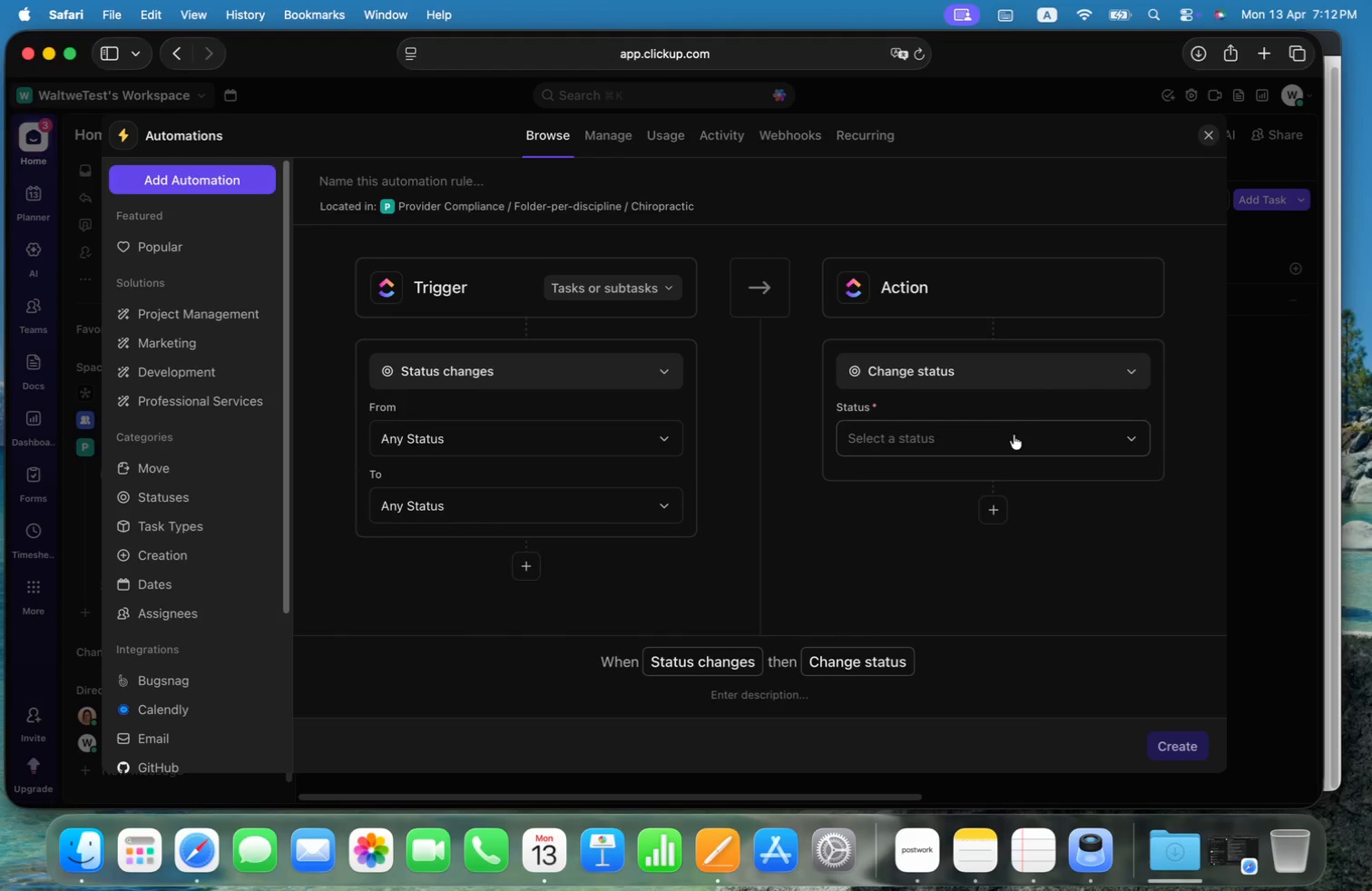 
left_click([1014, 435])
 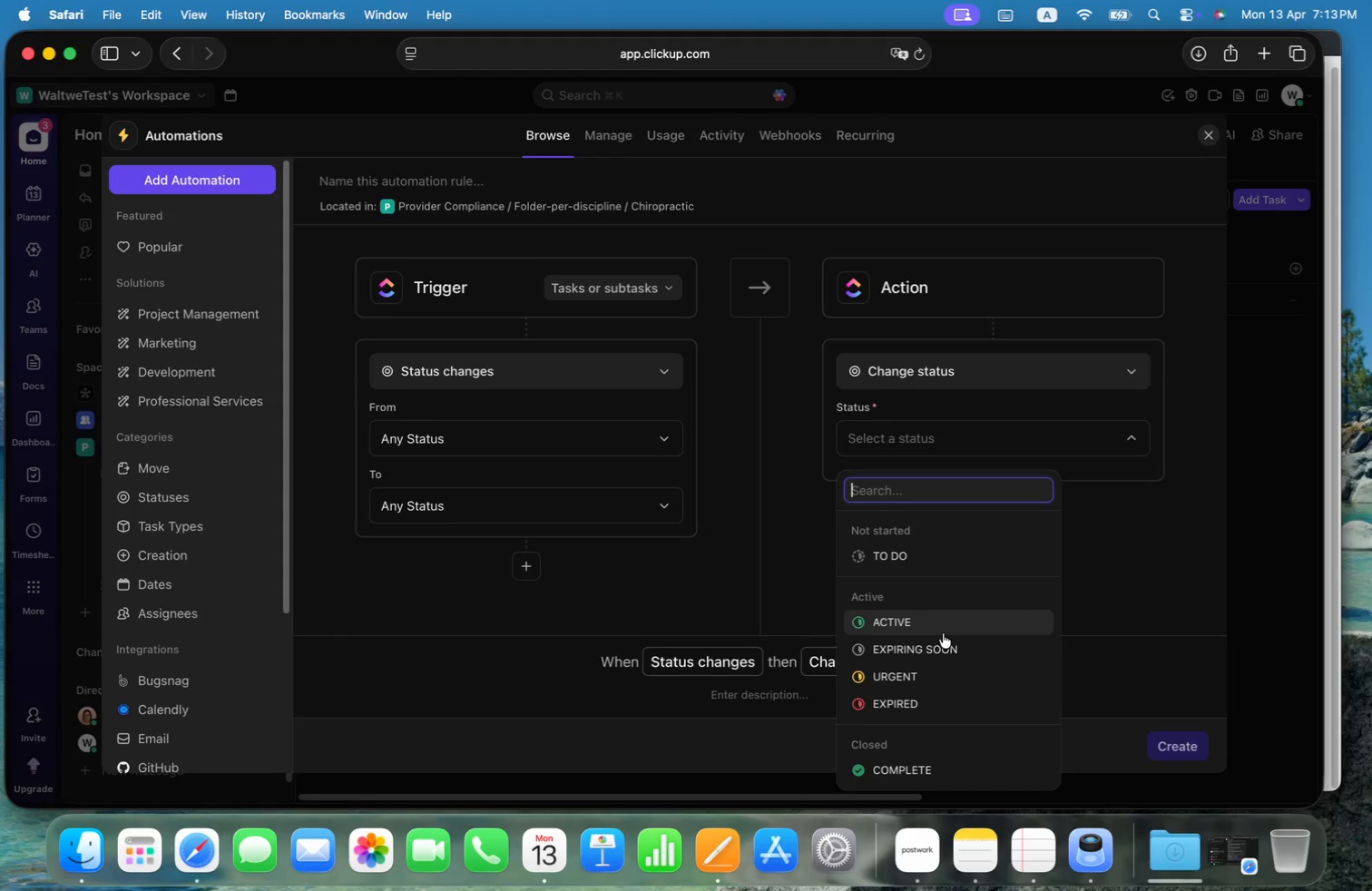 
left_click([925, 648])
 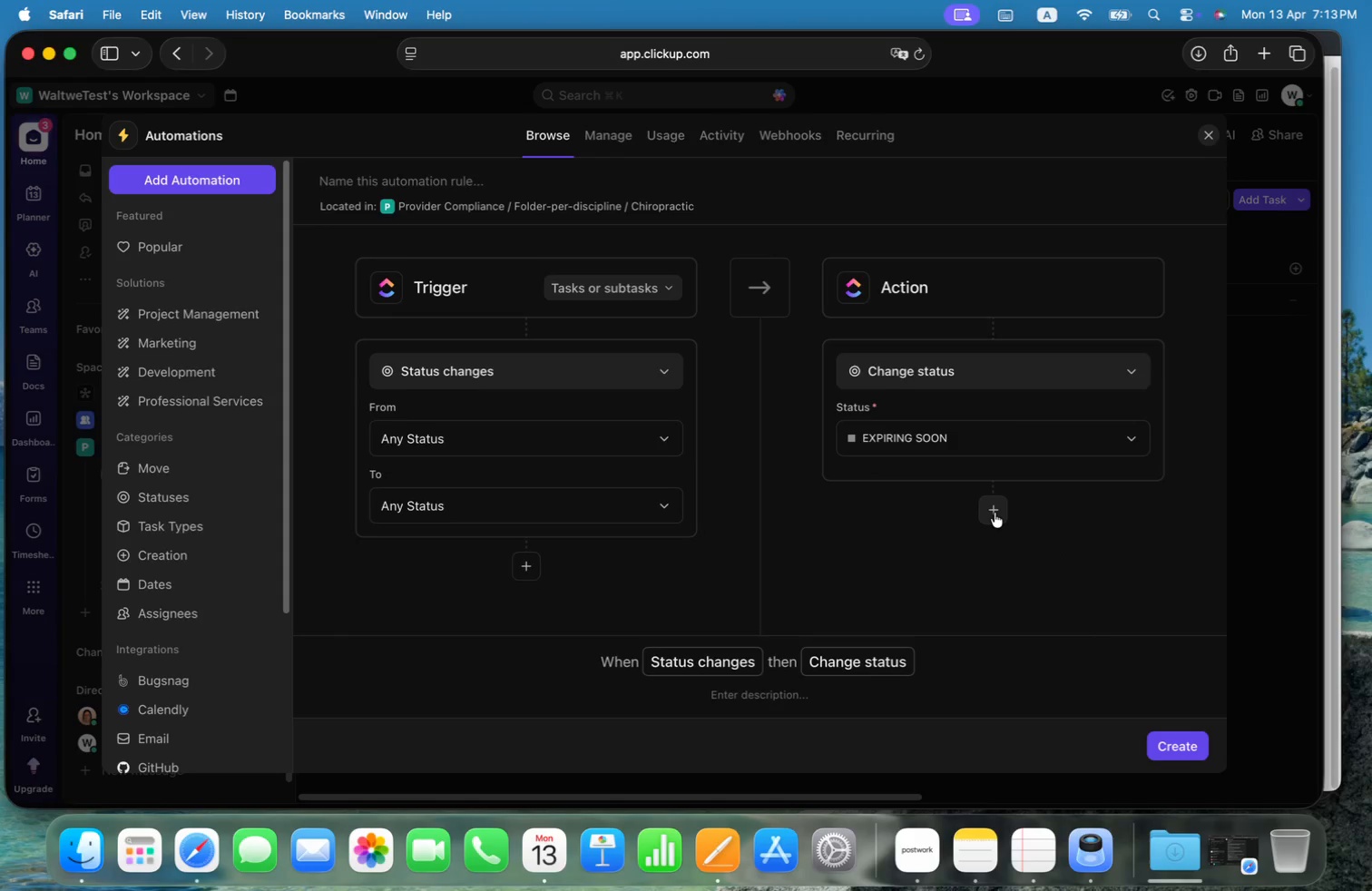 
left_click([994, 513])
 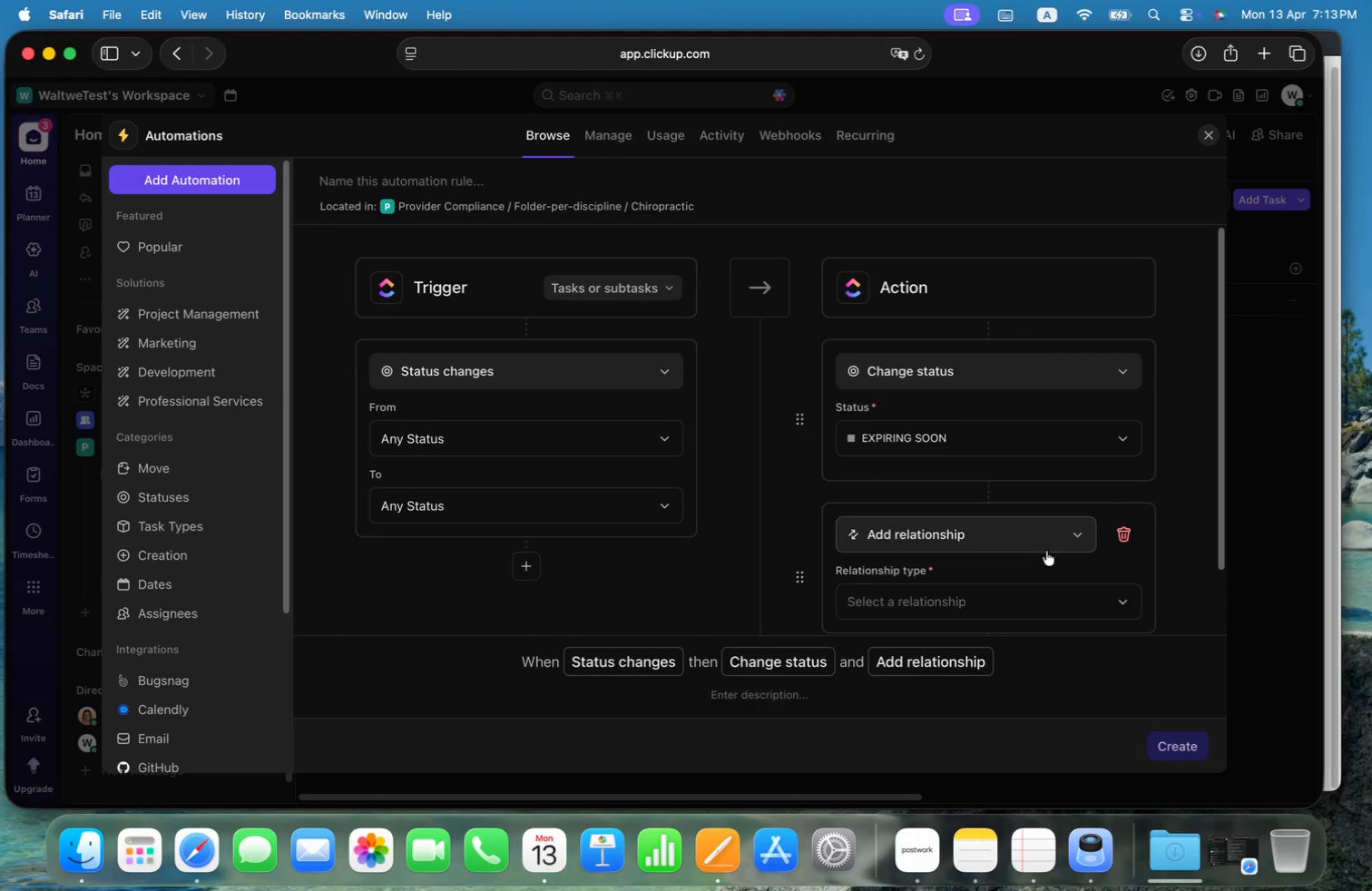 
left_click([1056, 543])
 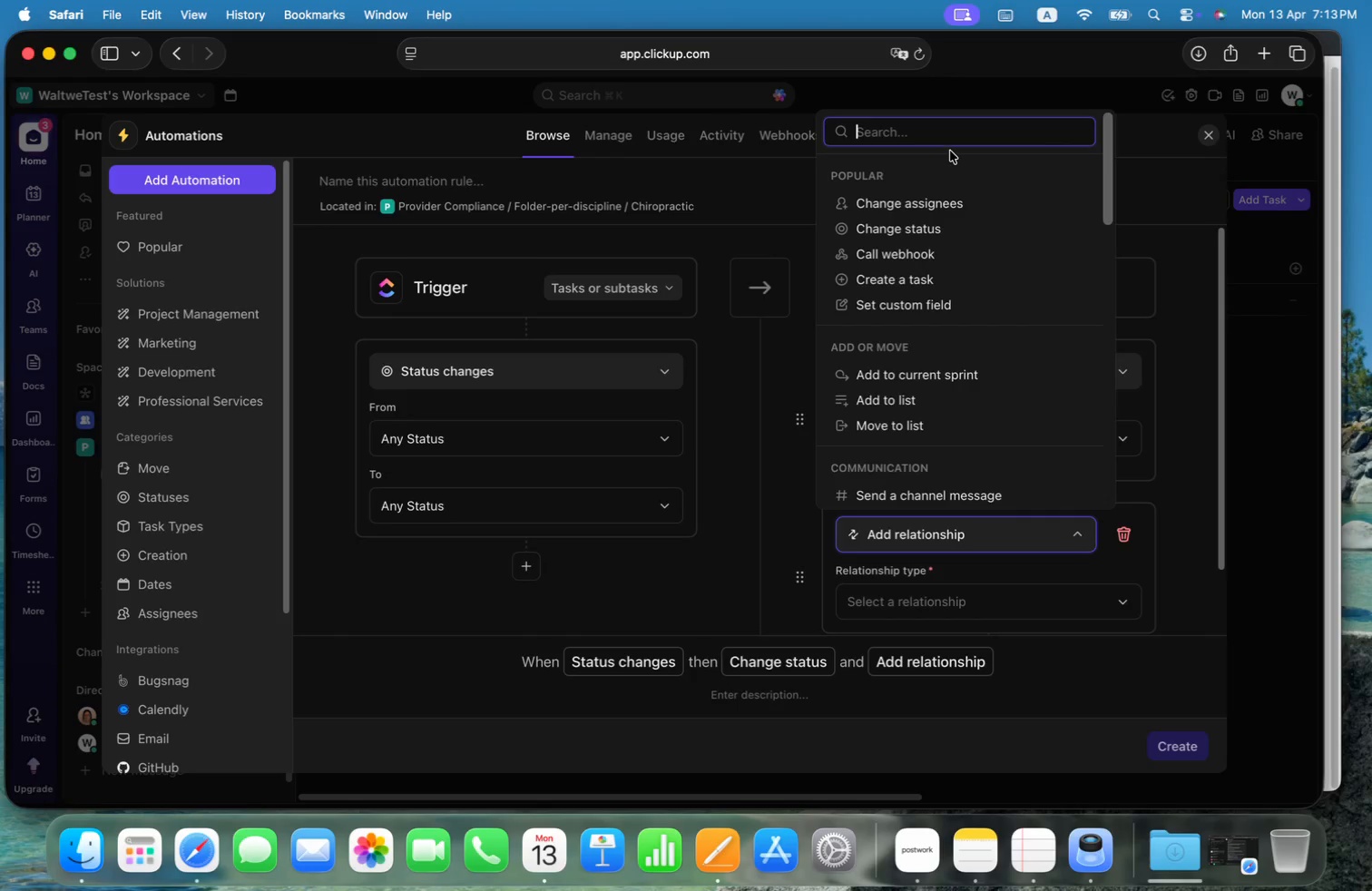 
scroll: coordinate [975, 253], scroll_direction: down, amount: 14.0
 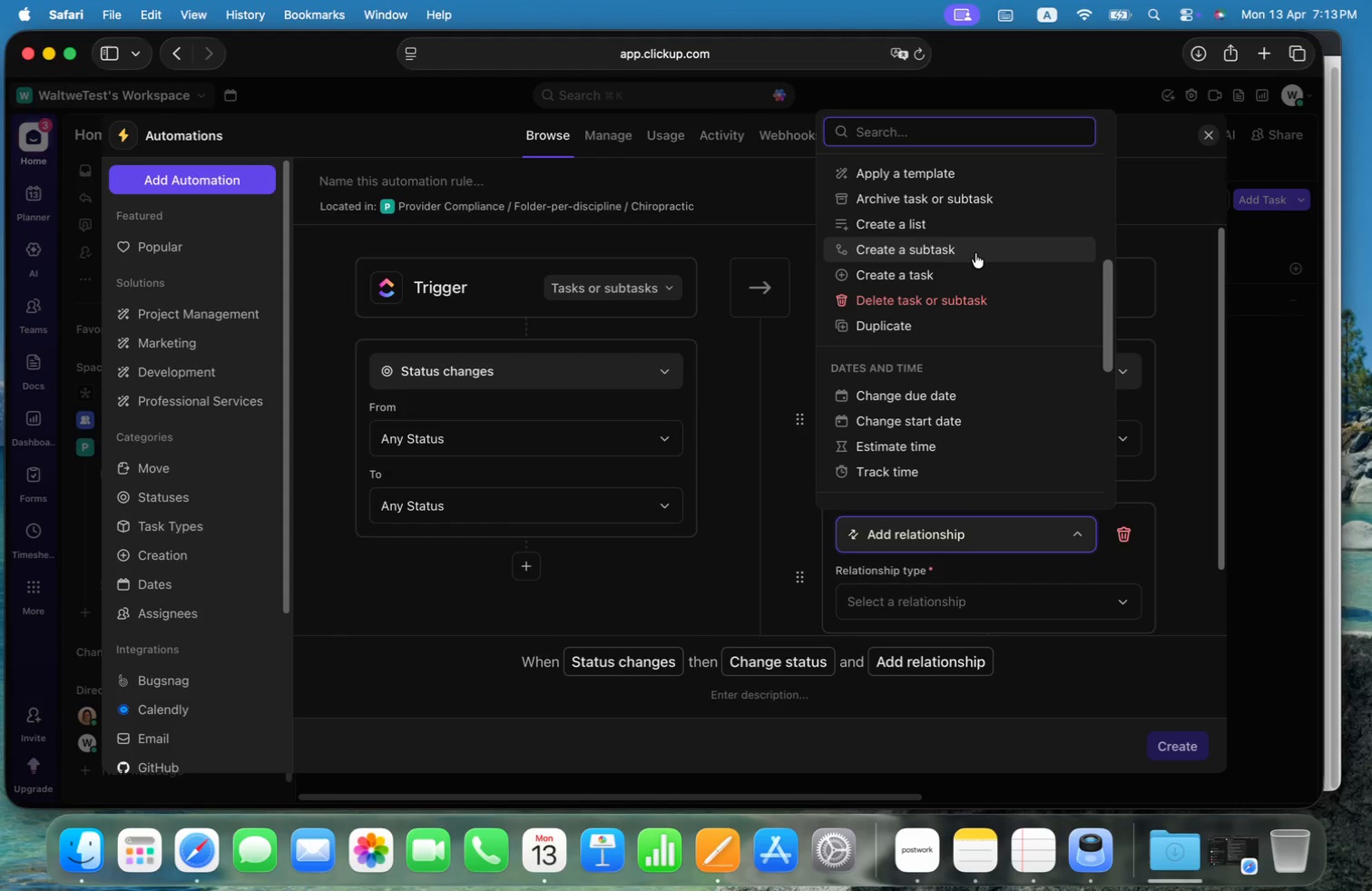 
scroll: coordinate [975, 253], scroll_direction: up, amount: 1.0
 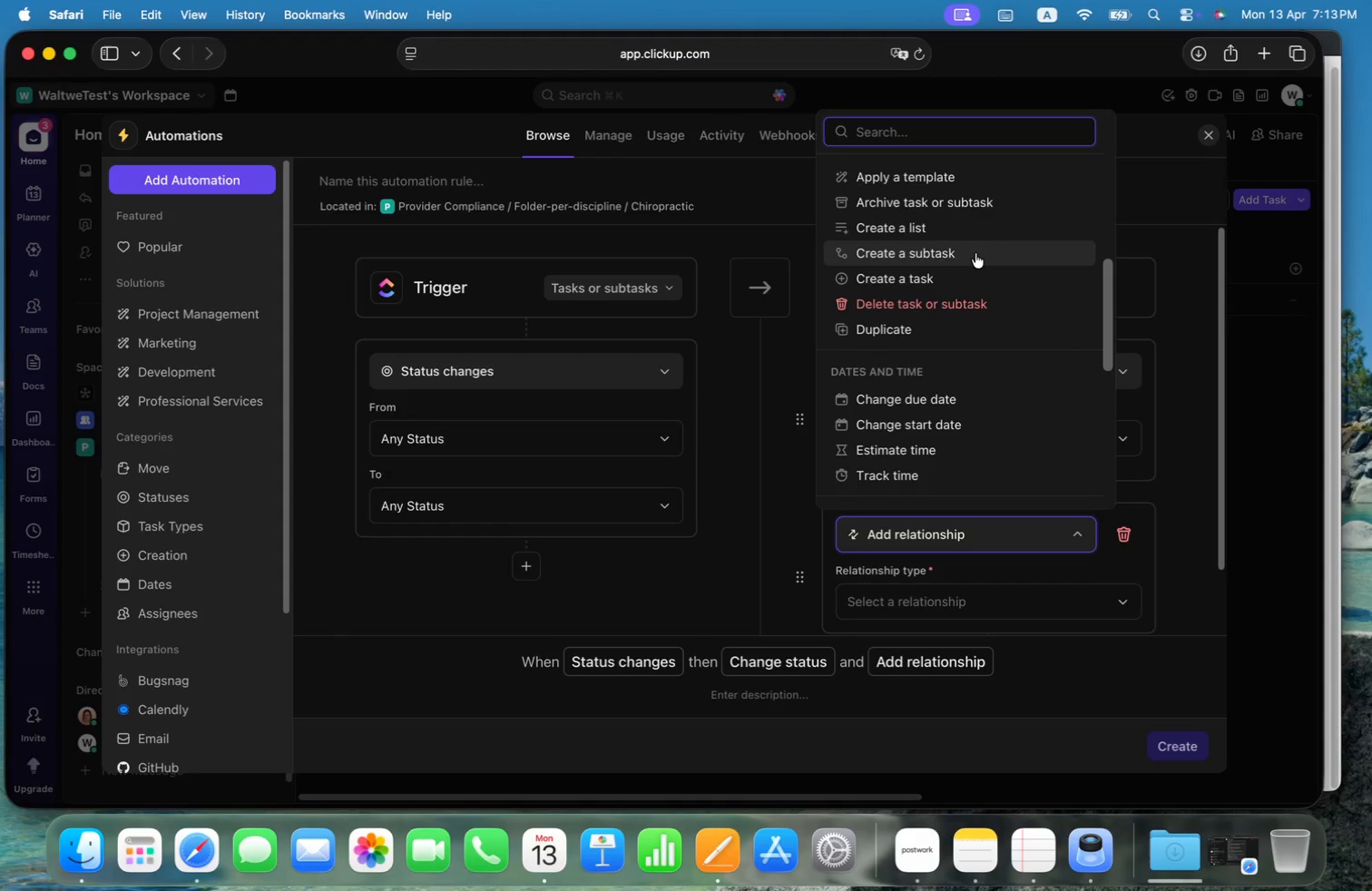 
scroll: coordinate [975, 253], scroll_direction: down, amount: 3.0
 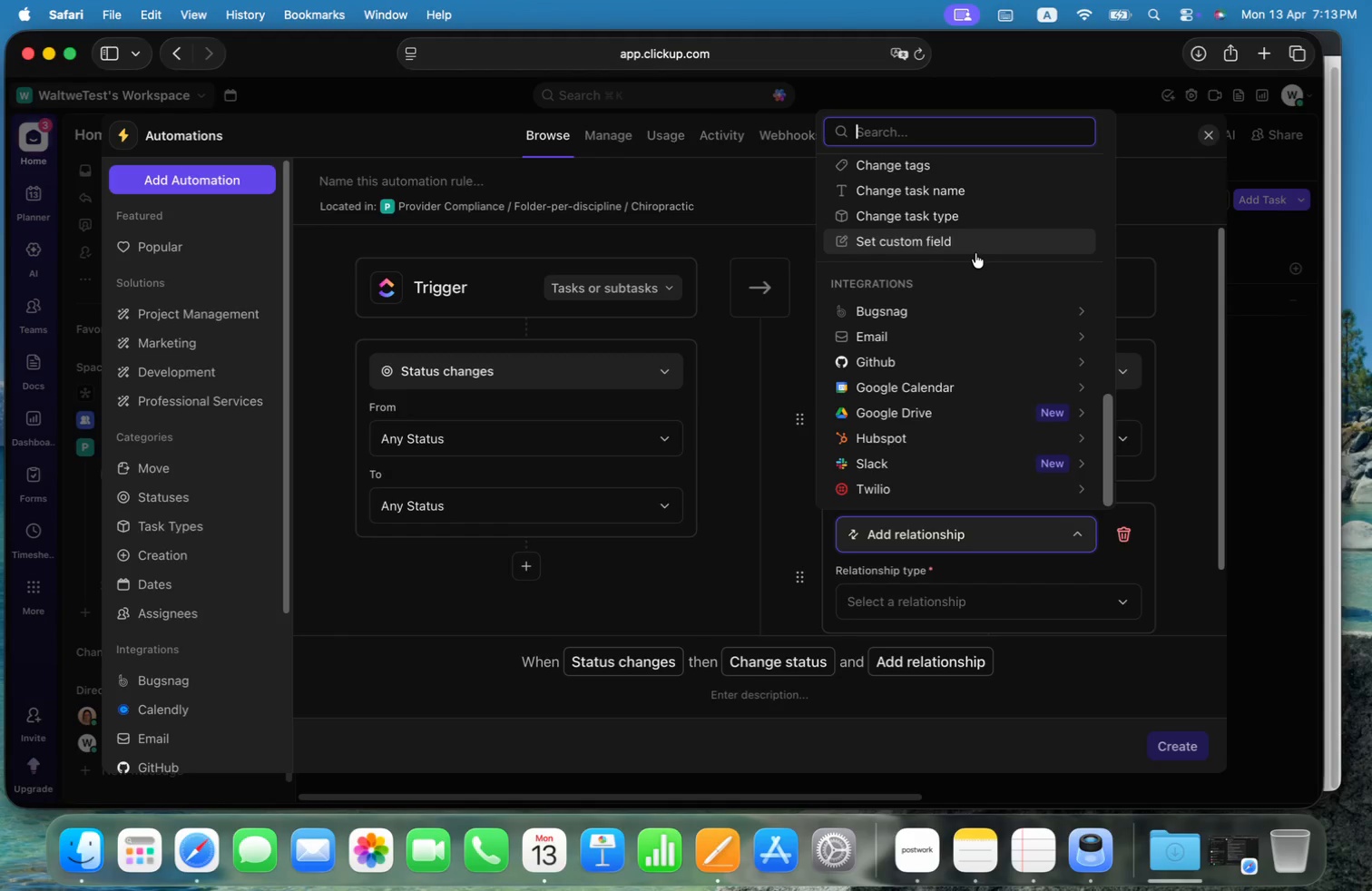 
scroll: coordinate [975, 254], scroll_direction: none, amount: 0.0
 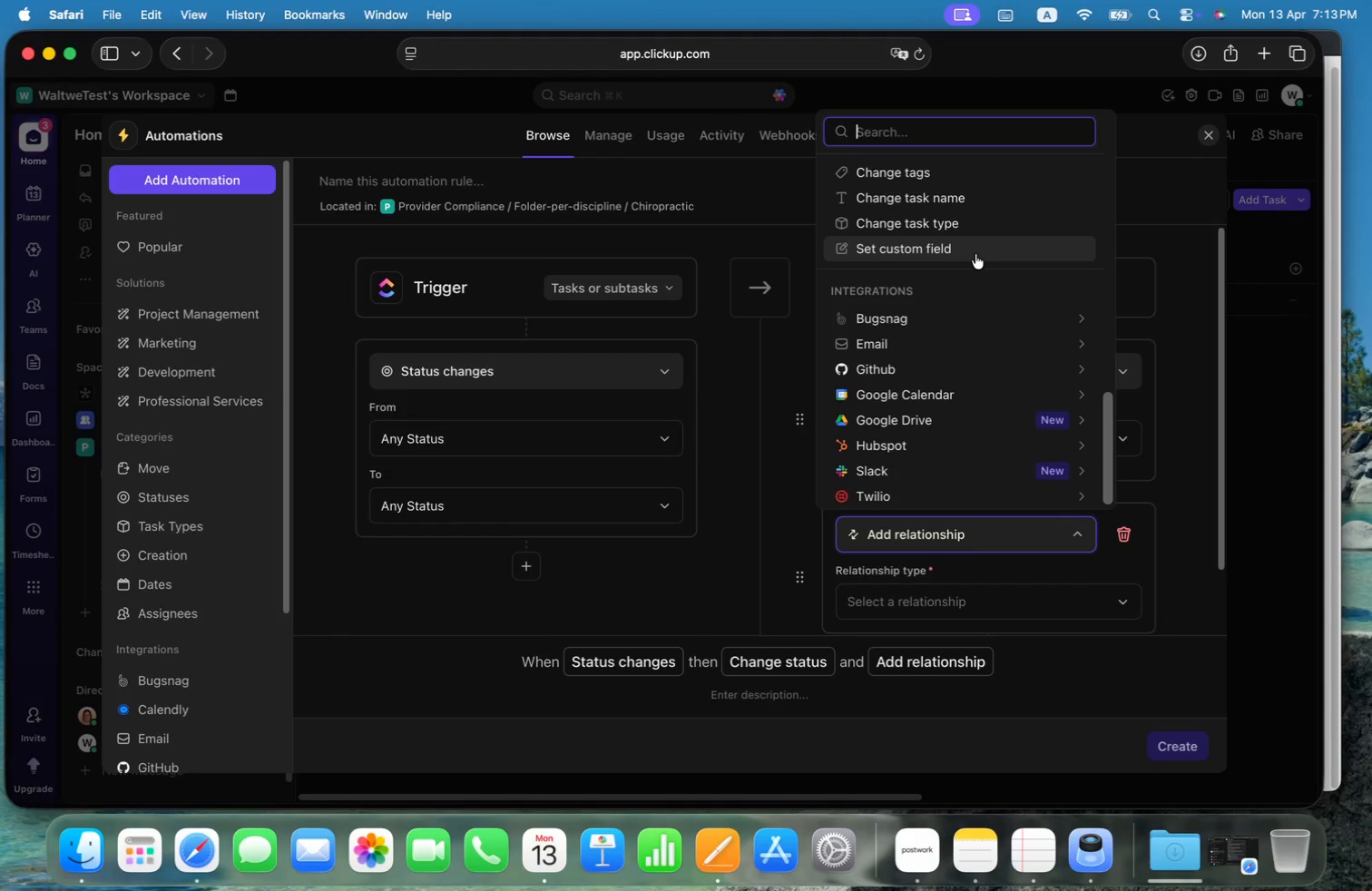 
scroll: coordinate [1018, 325], scroll_direction: up, amount: 11.0
 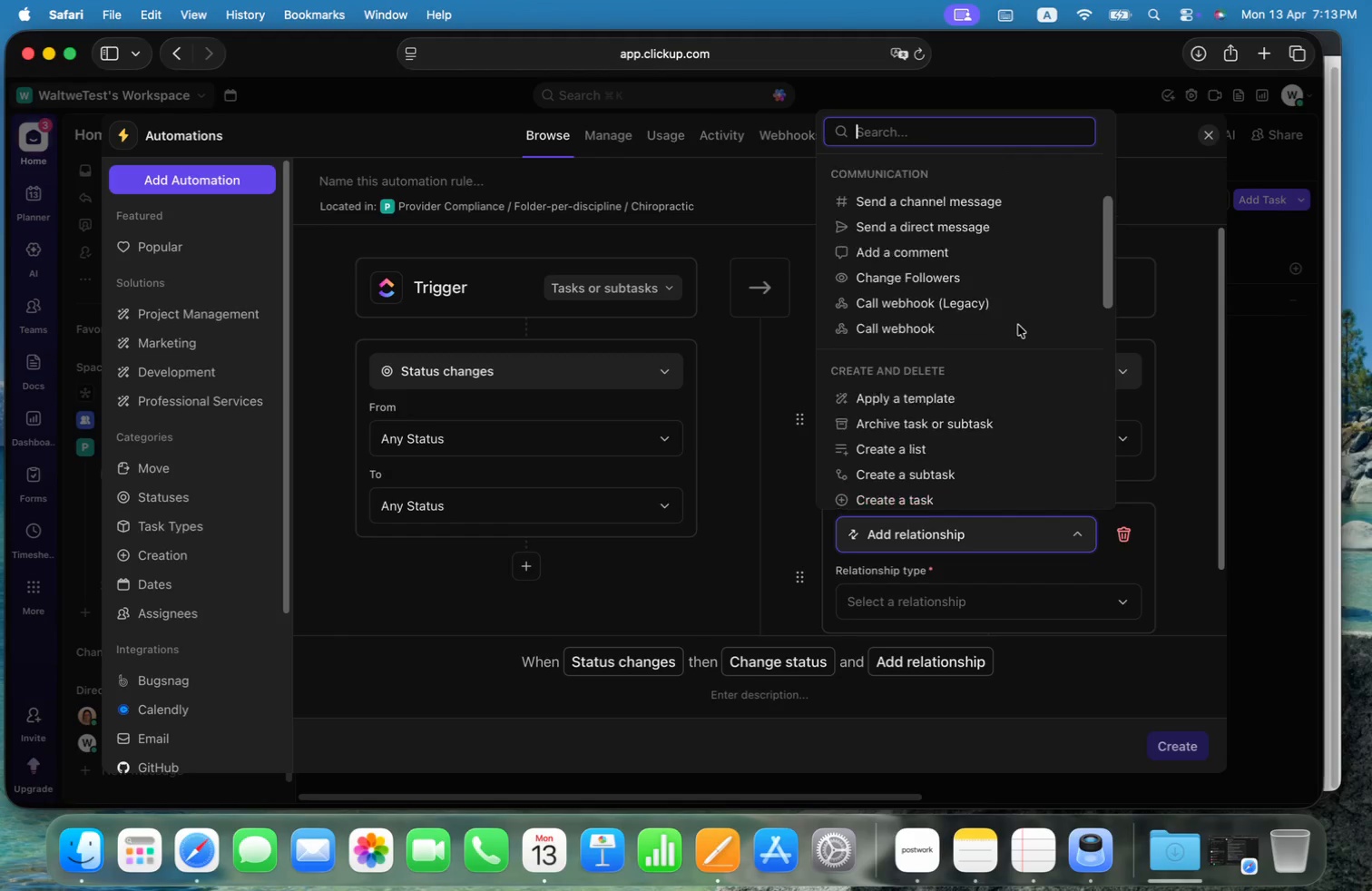 
scroll: coordinate [986, 341], scroll_direction: down, amount: 28.0
 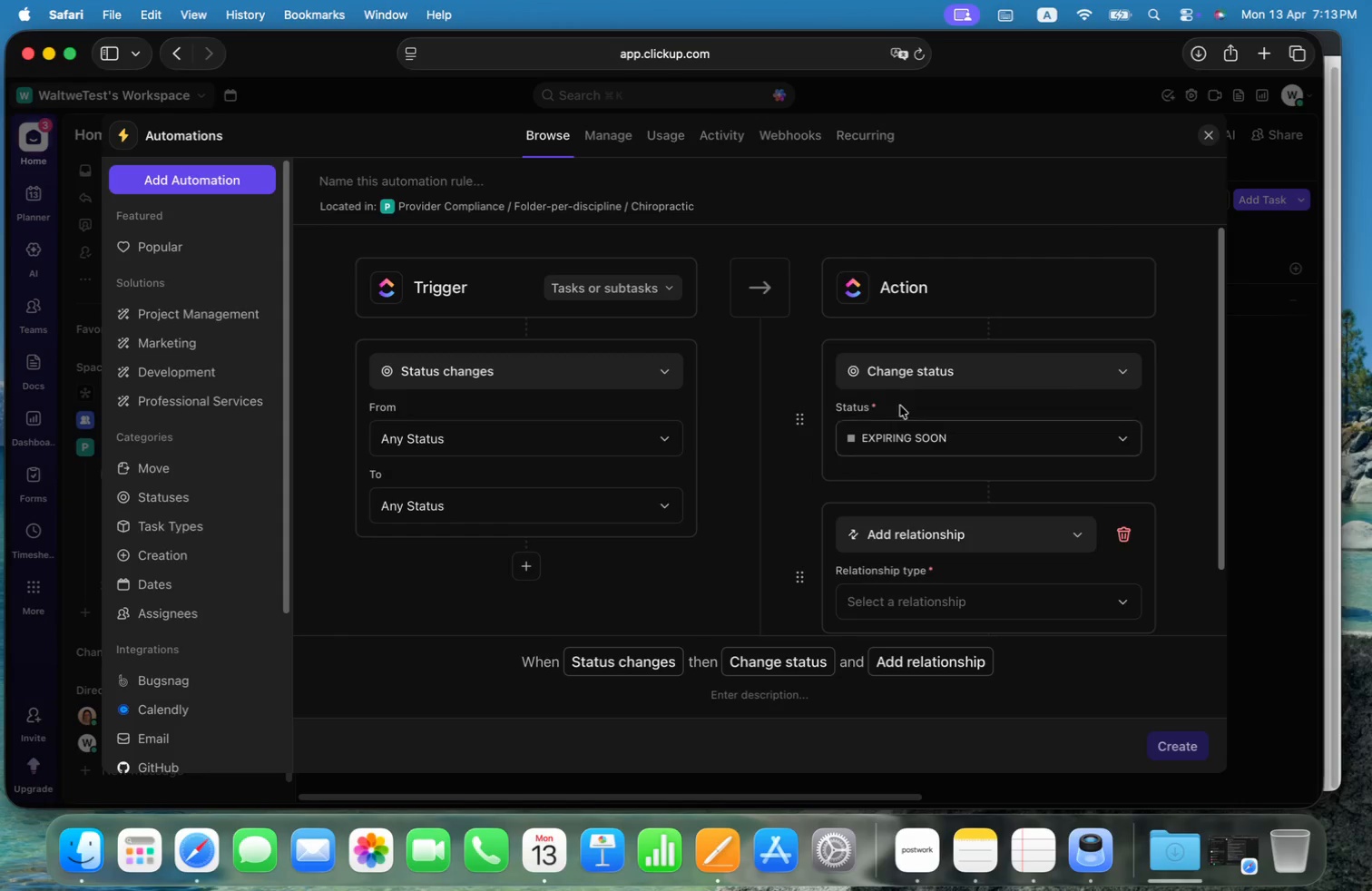 
left_click([1033, 373])
 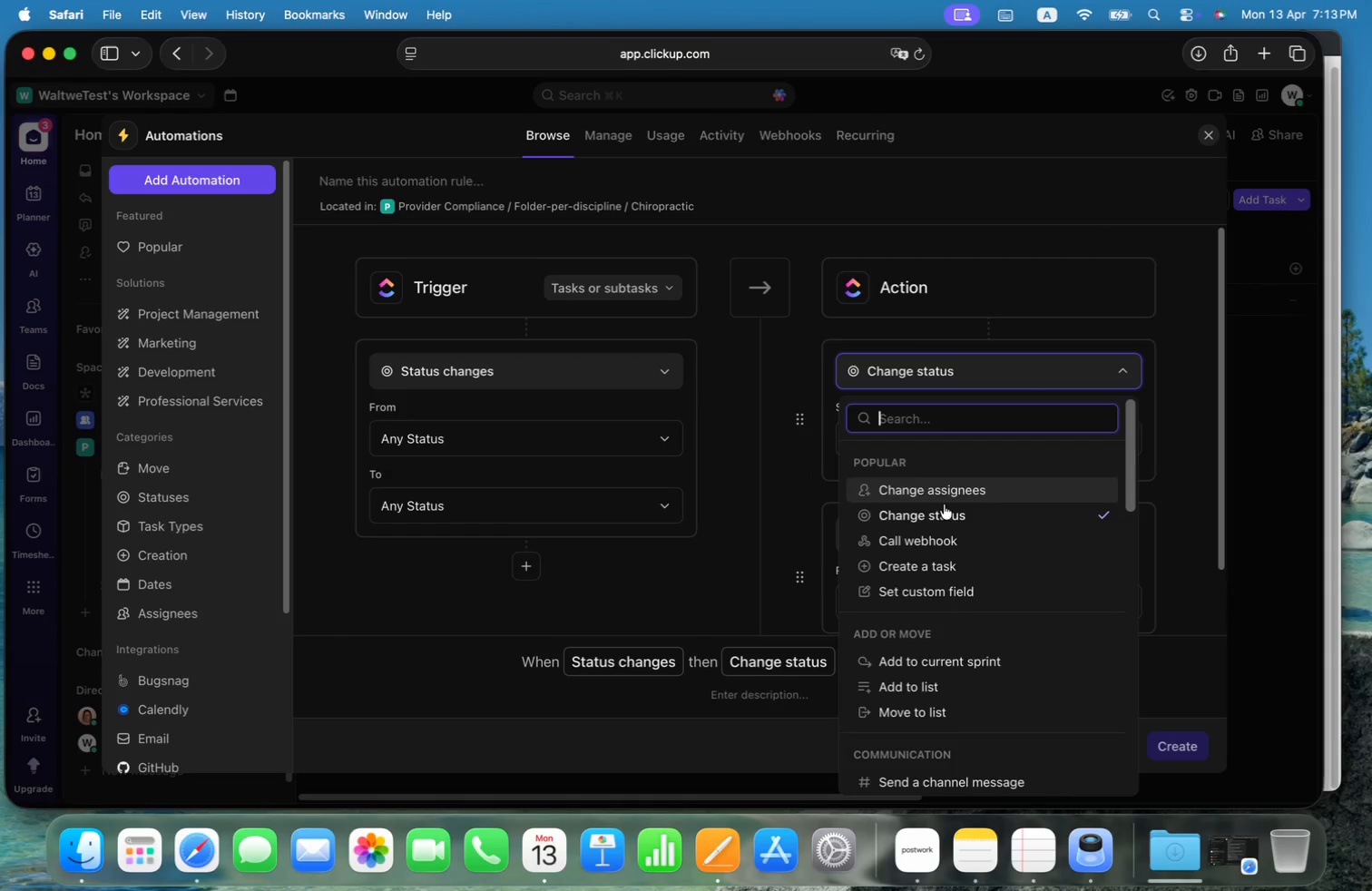 
scroll: coordinate [935, 507], scroll_direction: down, amount: 1.0
 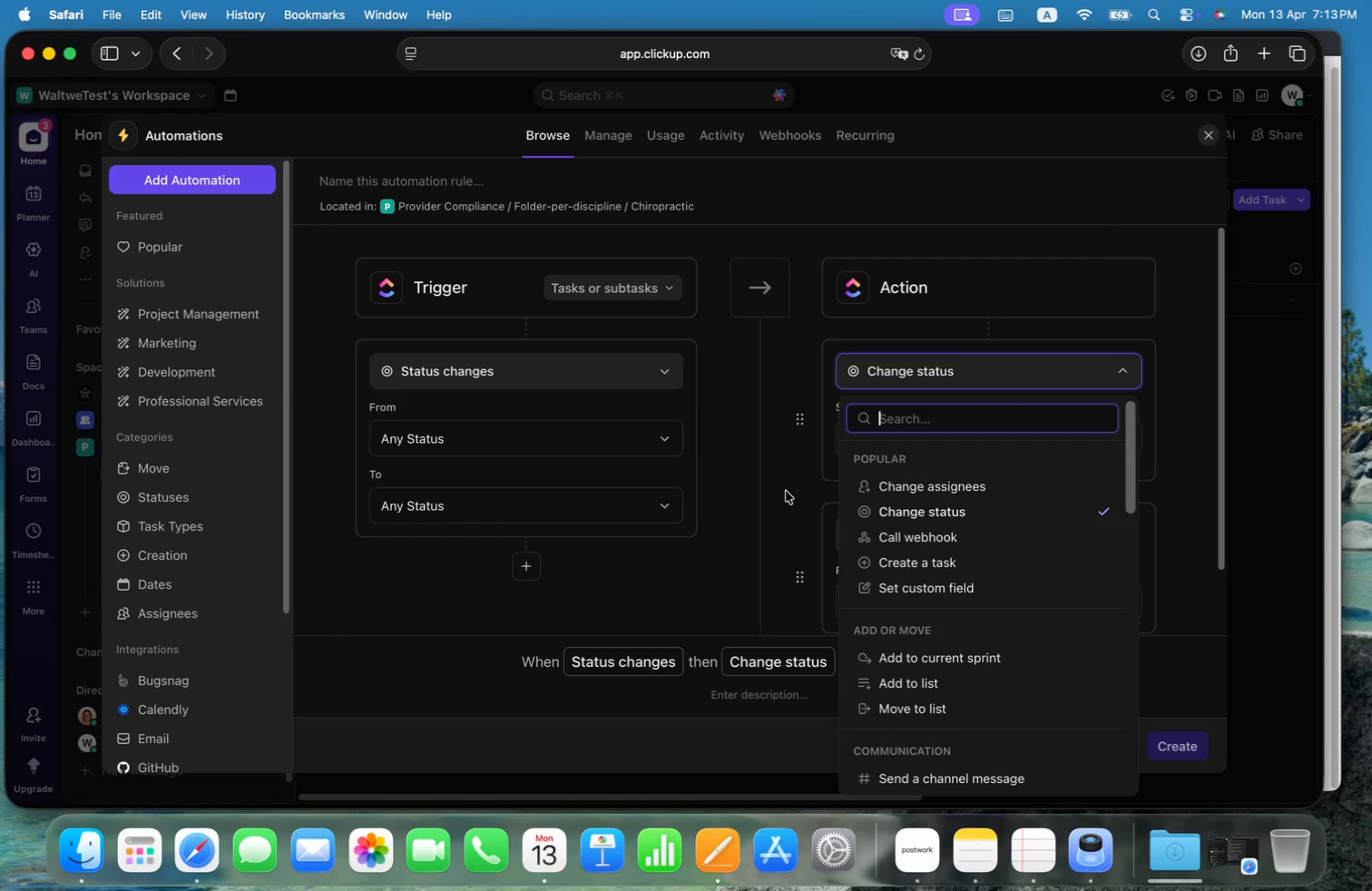 
left_click([786, 491])
 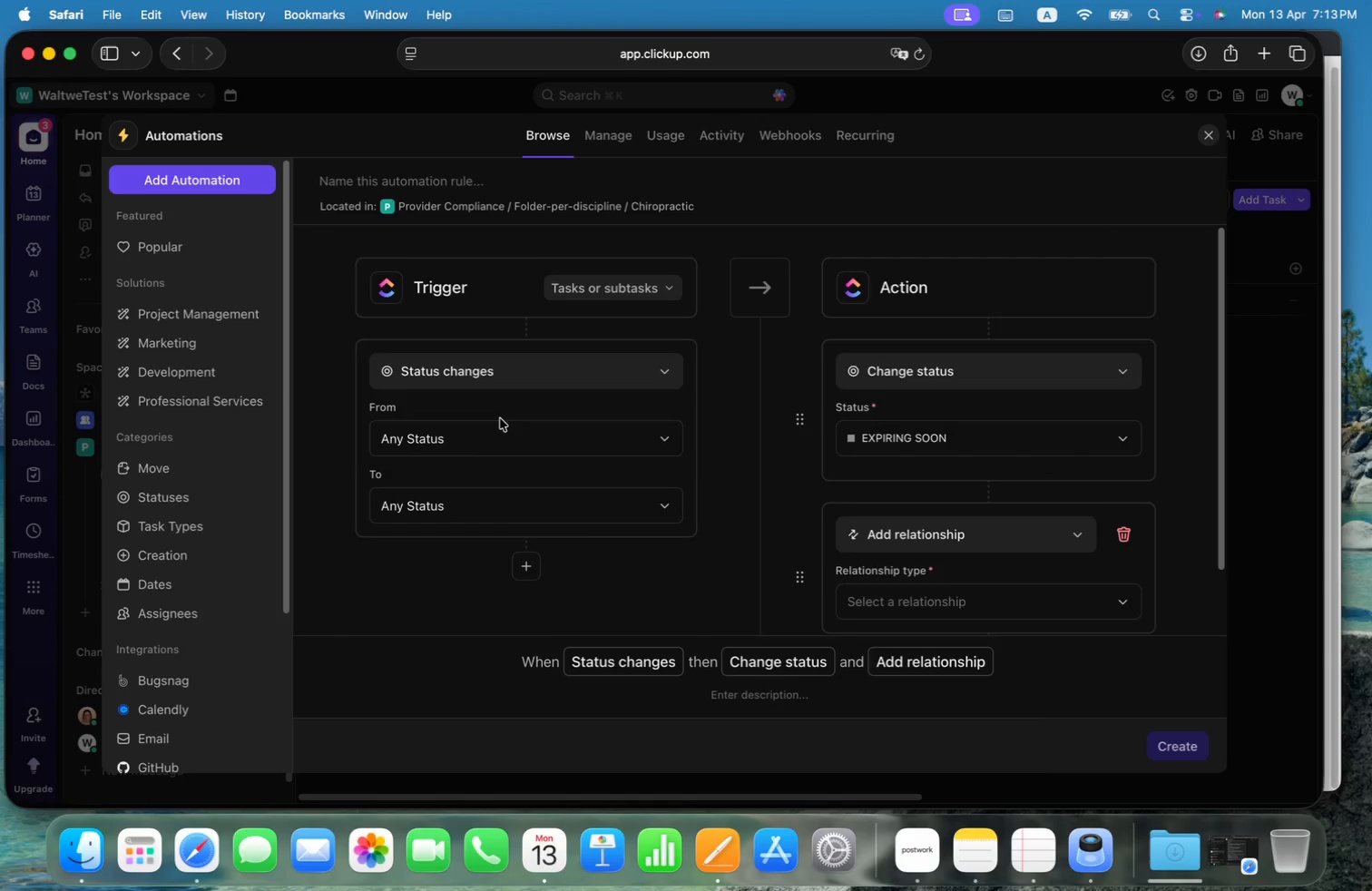 
left_click([652, 369])
 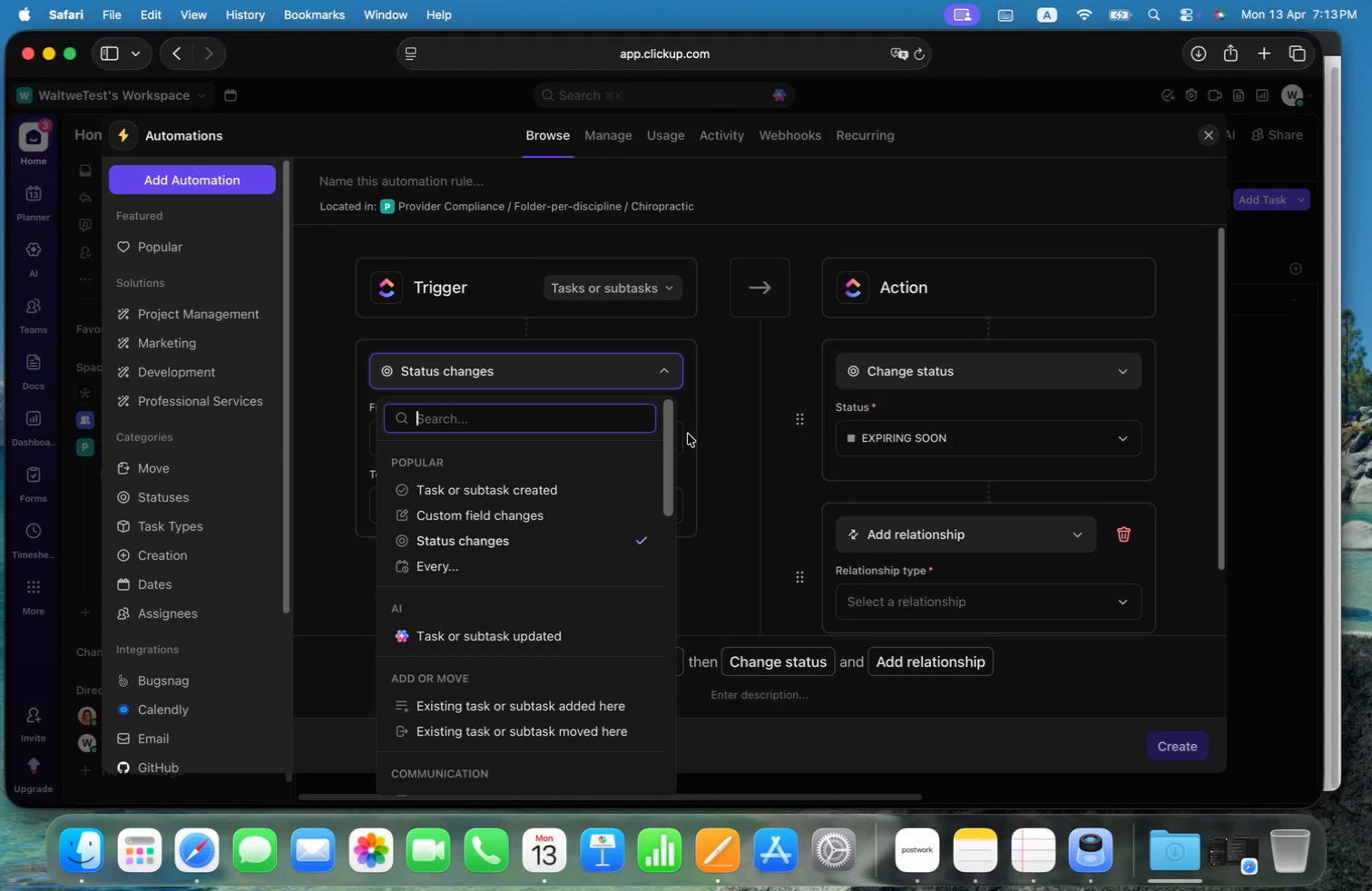 
left_click_drag(start_coordinate=[673, 431], to_coordinate=[662, 593])
 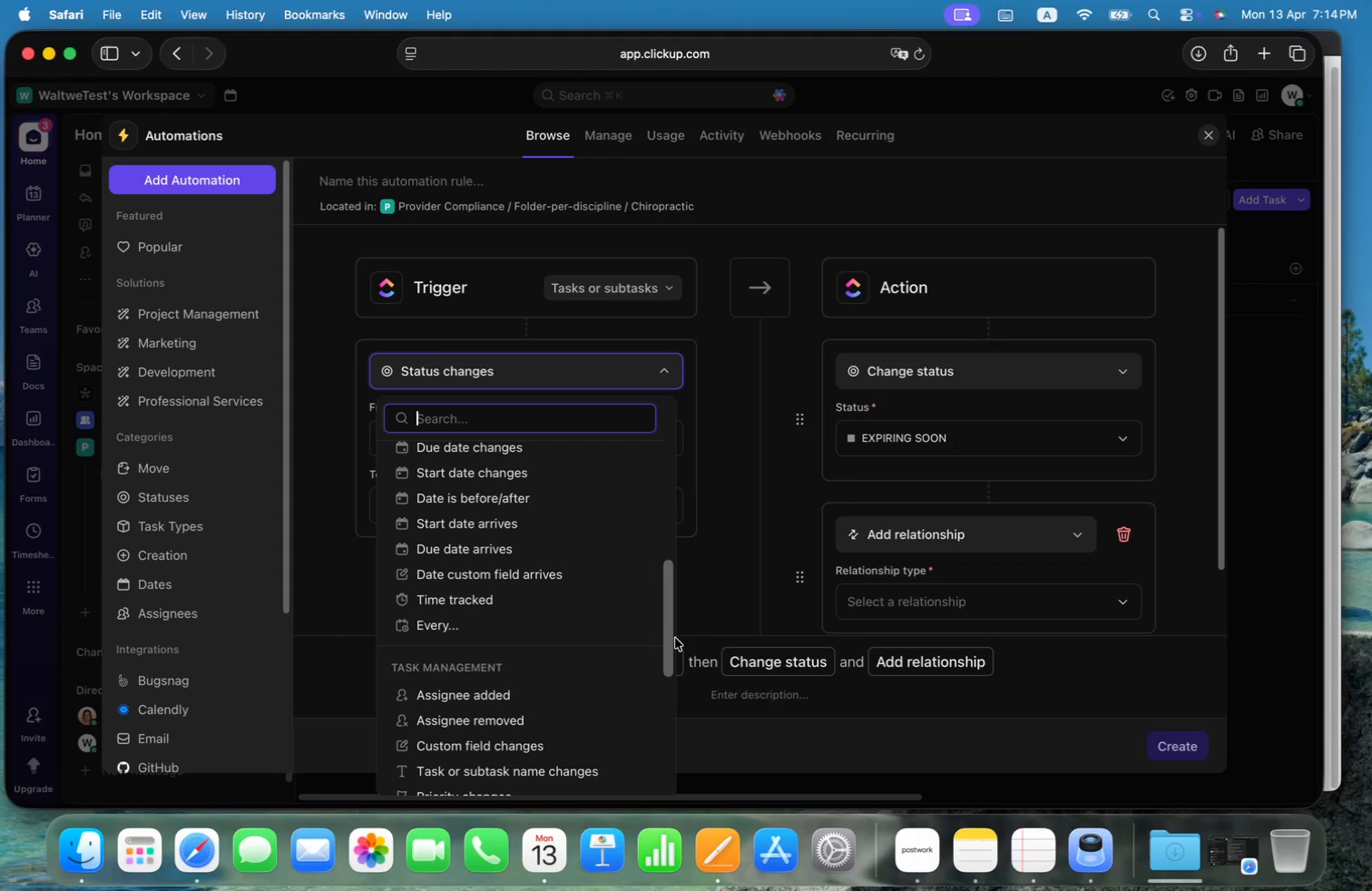 
left_click_drag(start_coordinate=[664, 634], to_coordinate=[686, 447])
 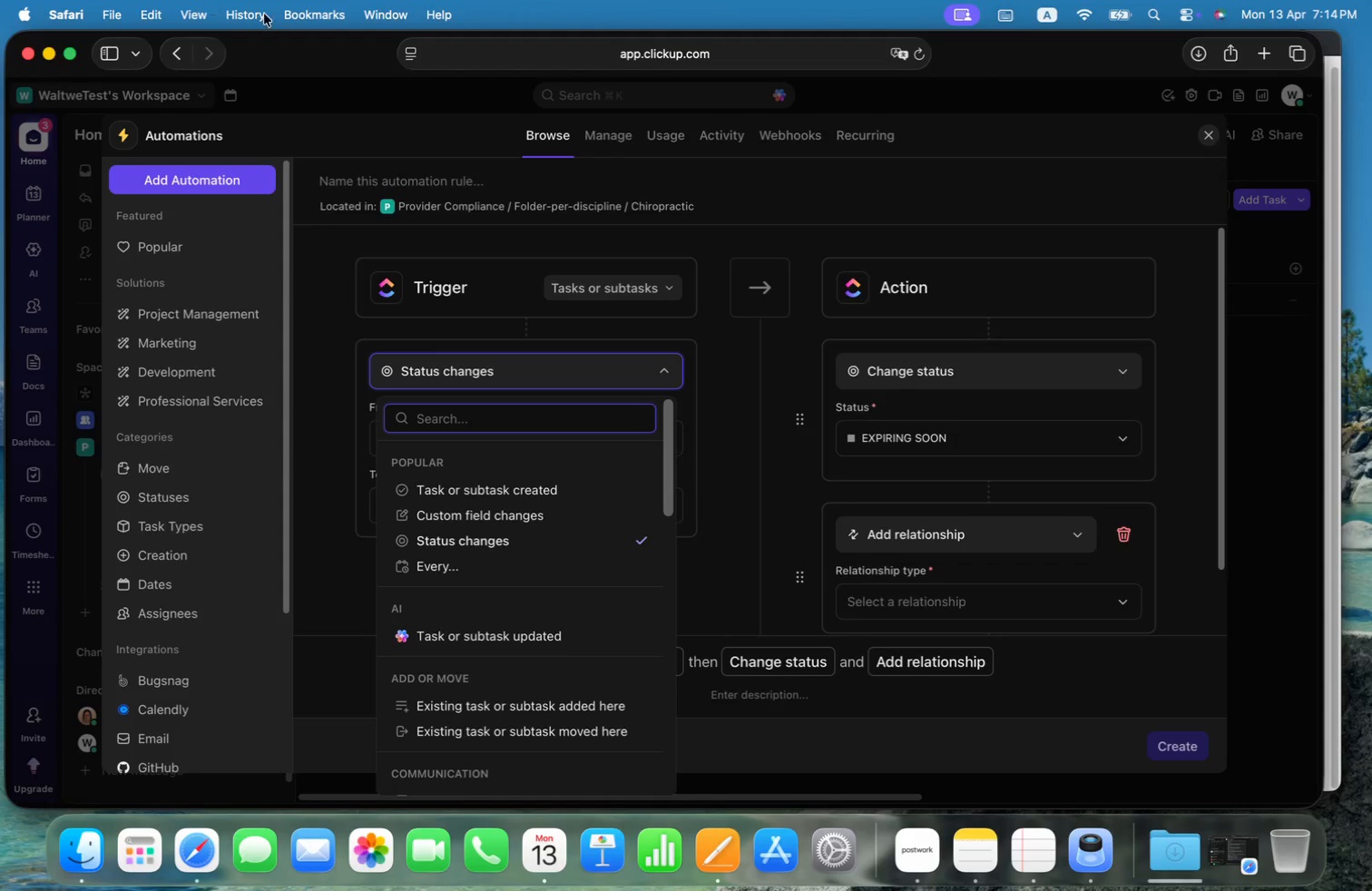 
double_click([649, 286])
 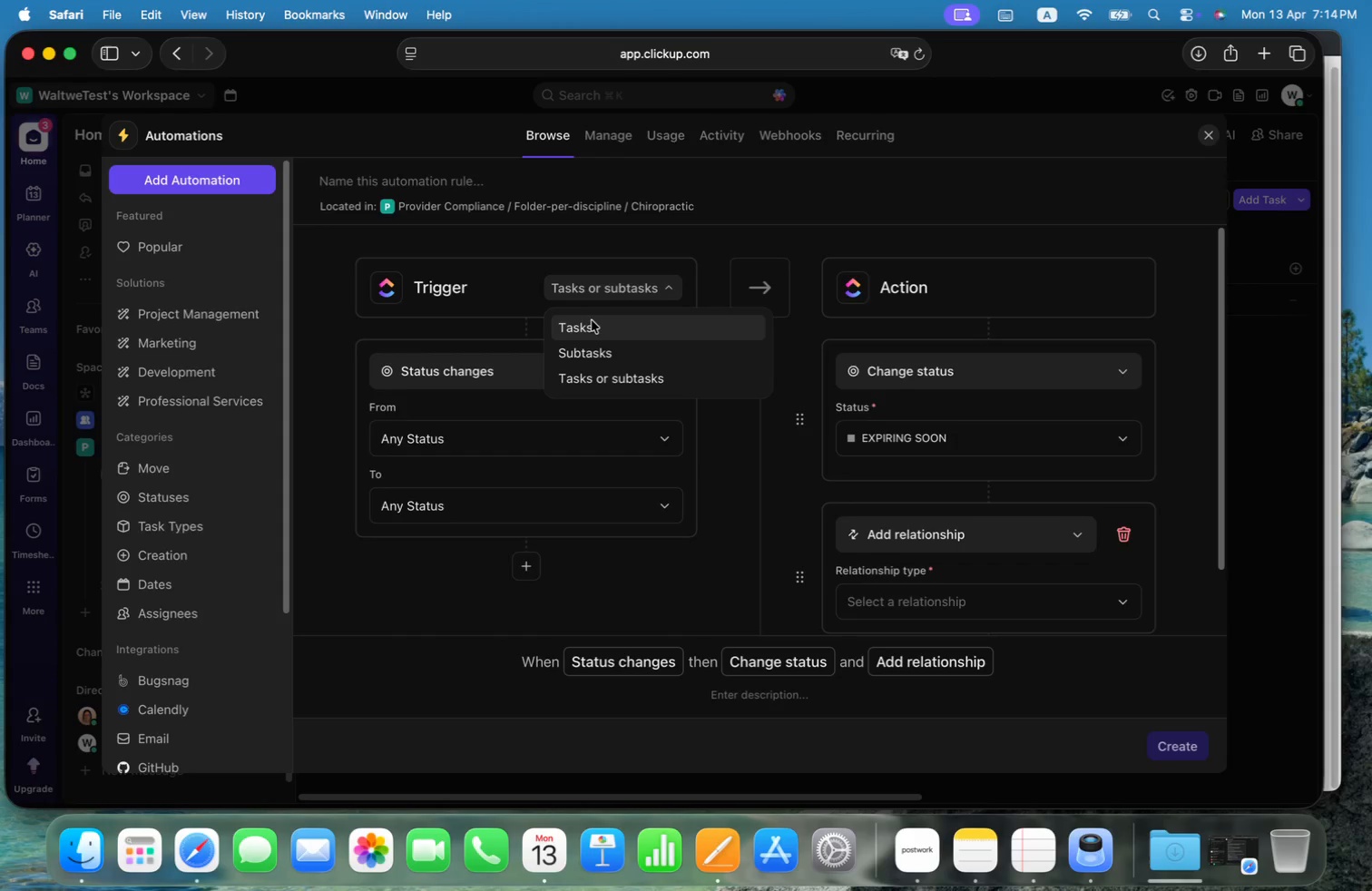 
left_click([587, 322])
 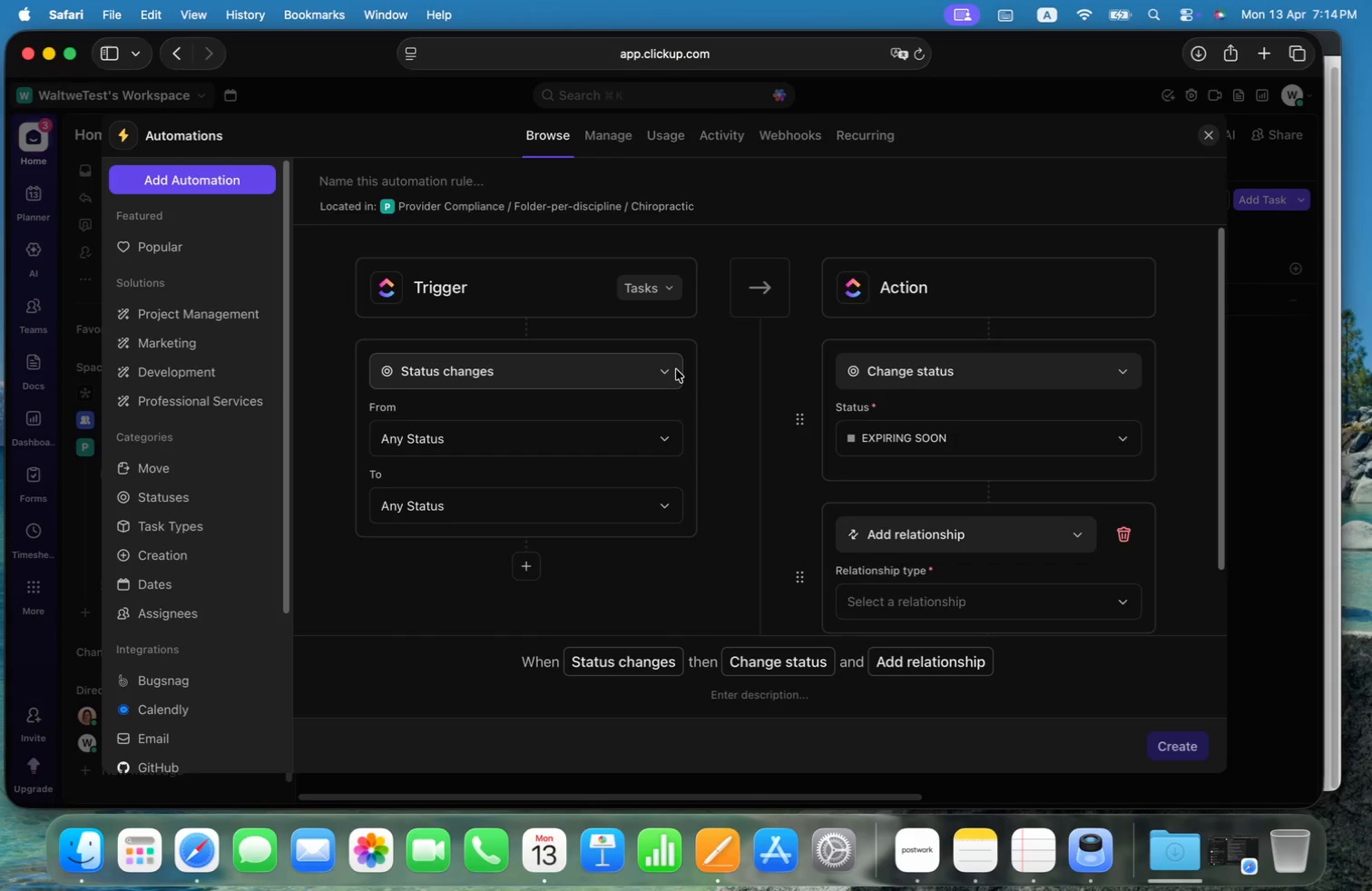 
left_click([669, 371])
 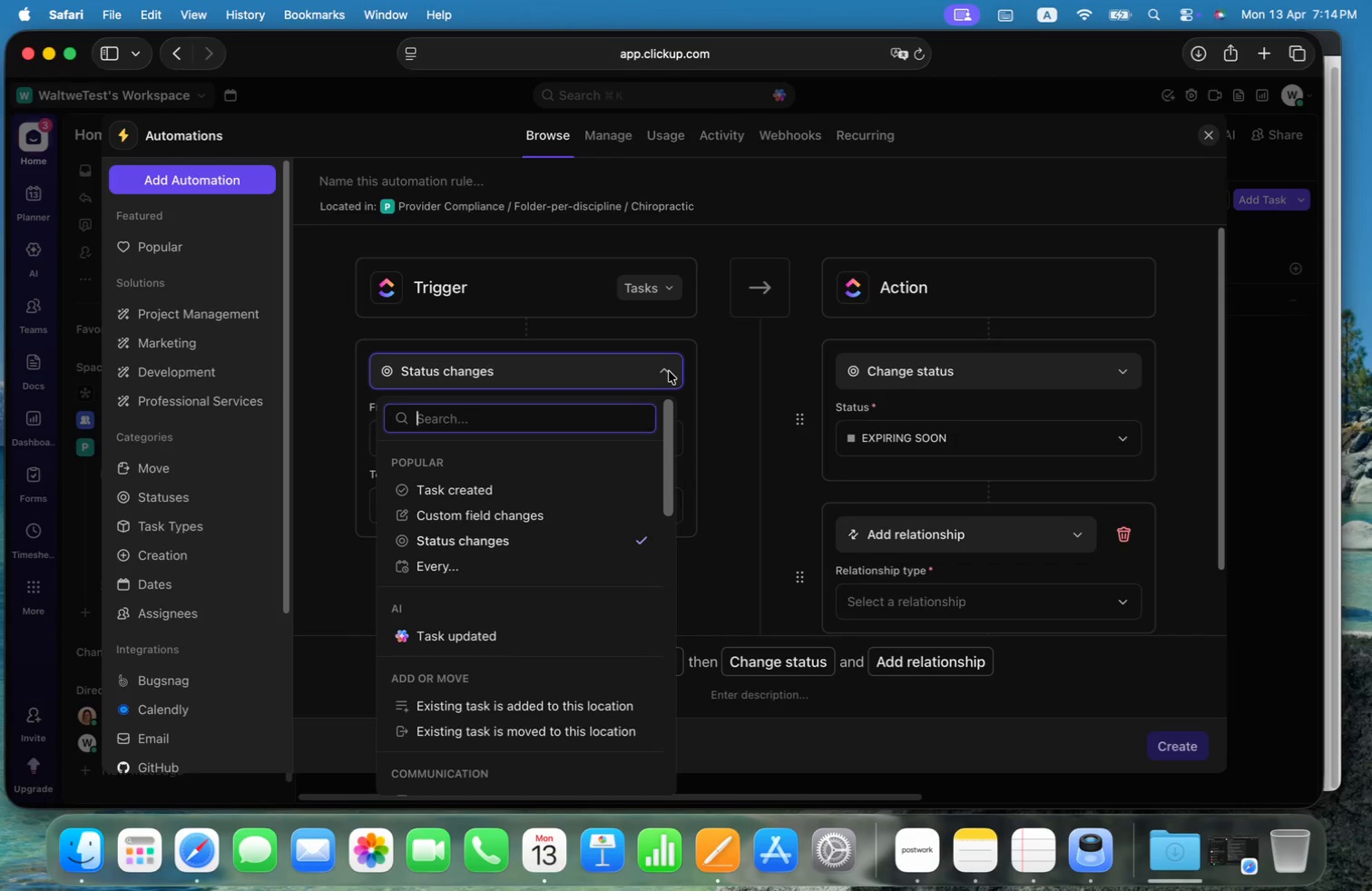 
wait(5.97)
 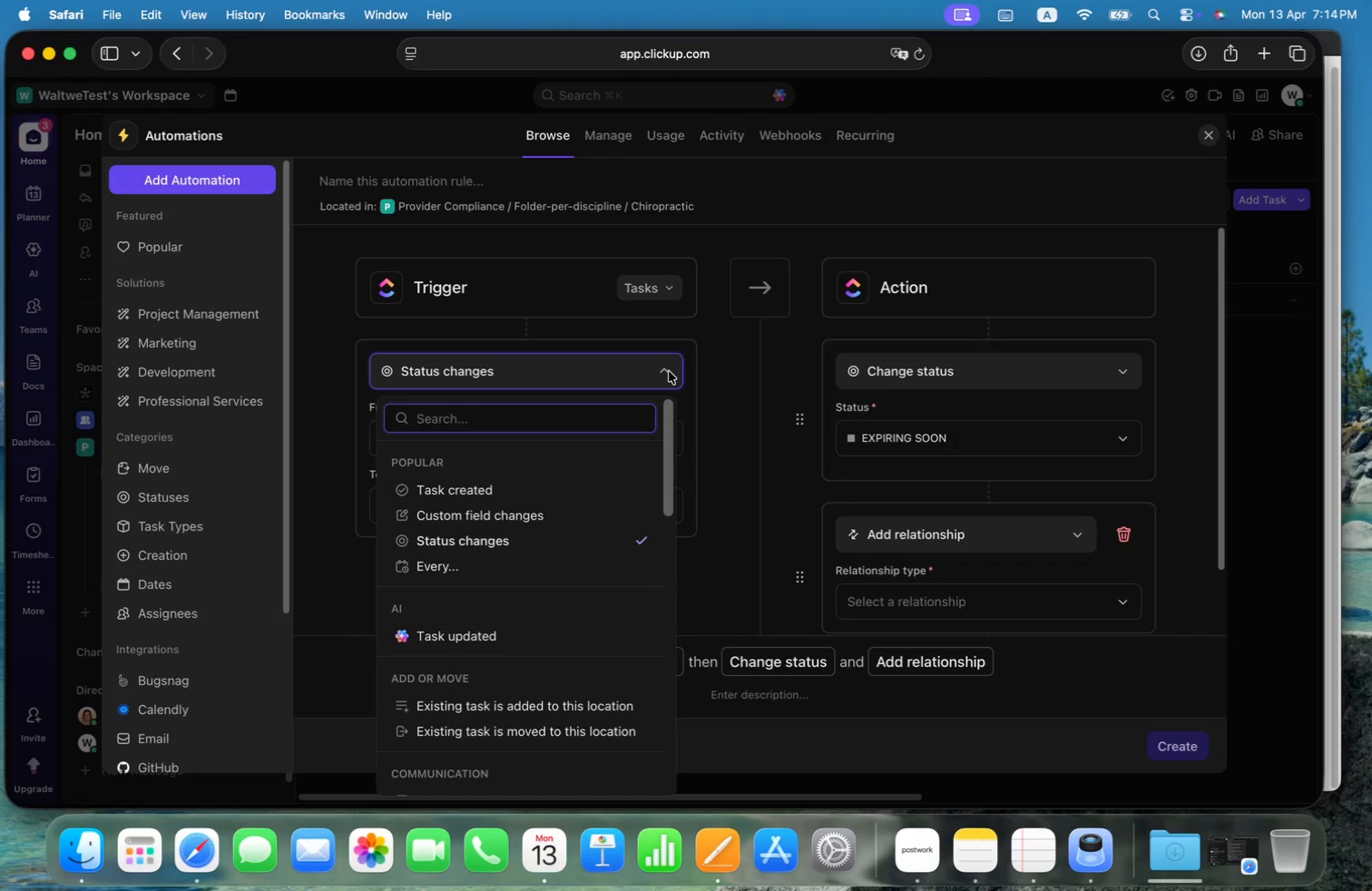 
type(Days)
key(Backspace)
key(Backspace)
key(Backspace)
key(Backspace)
key(Backspace)
type(expi)
 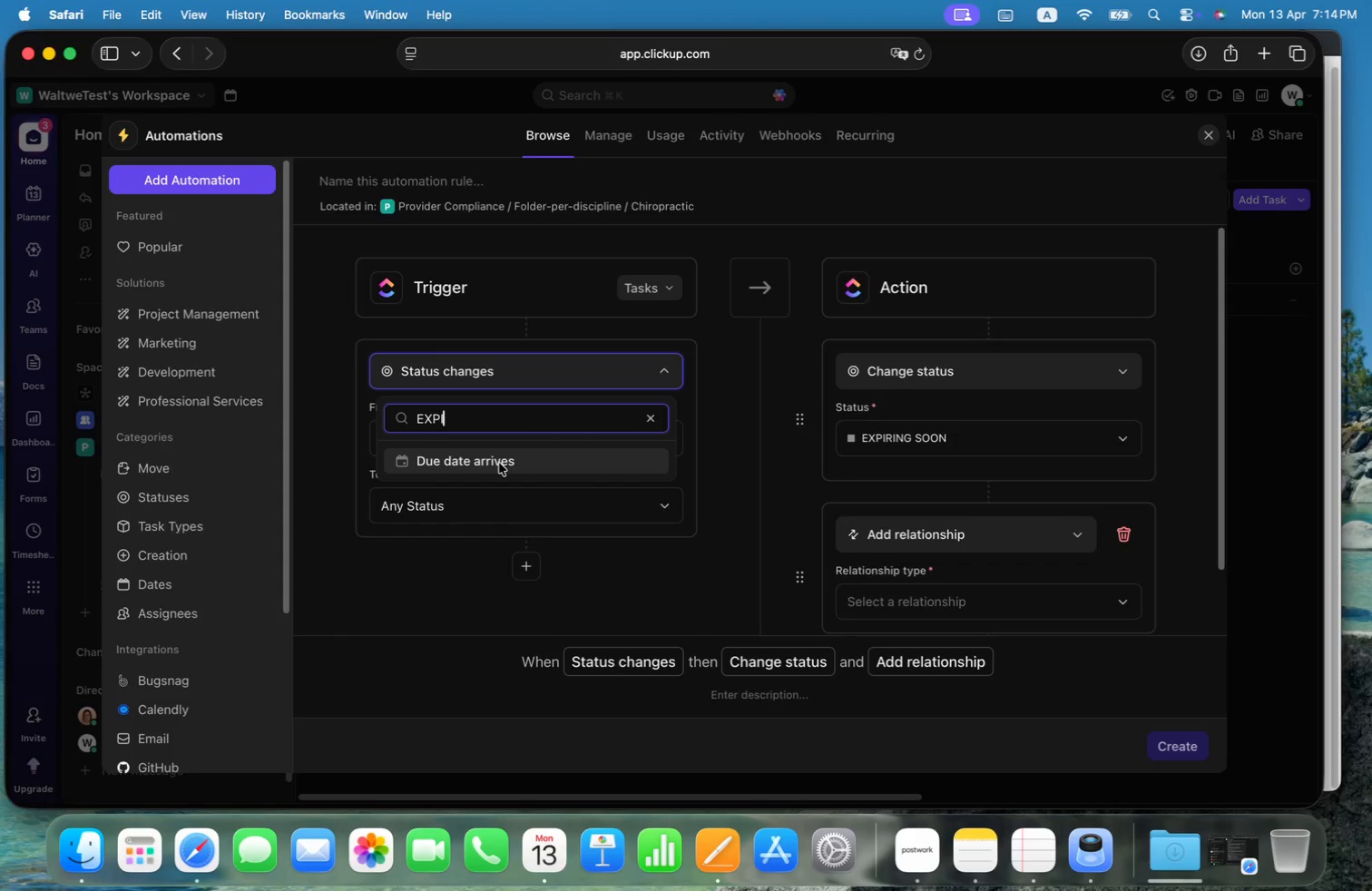 
left_click([499, 463])
 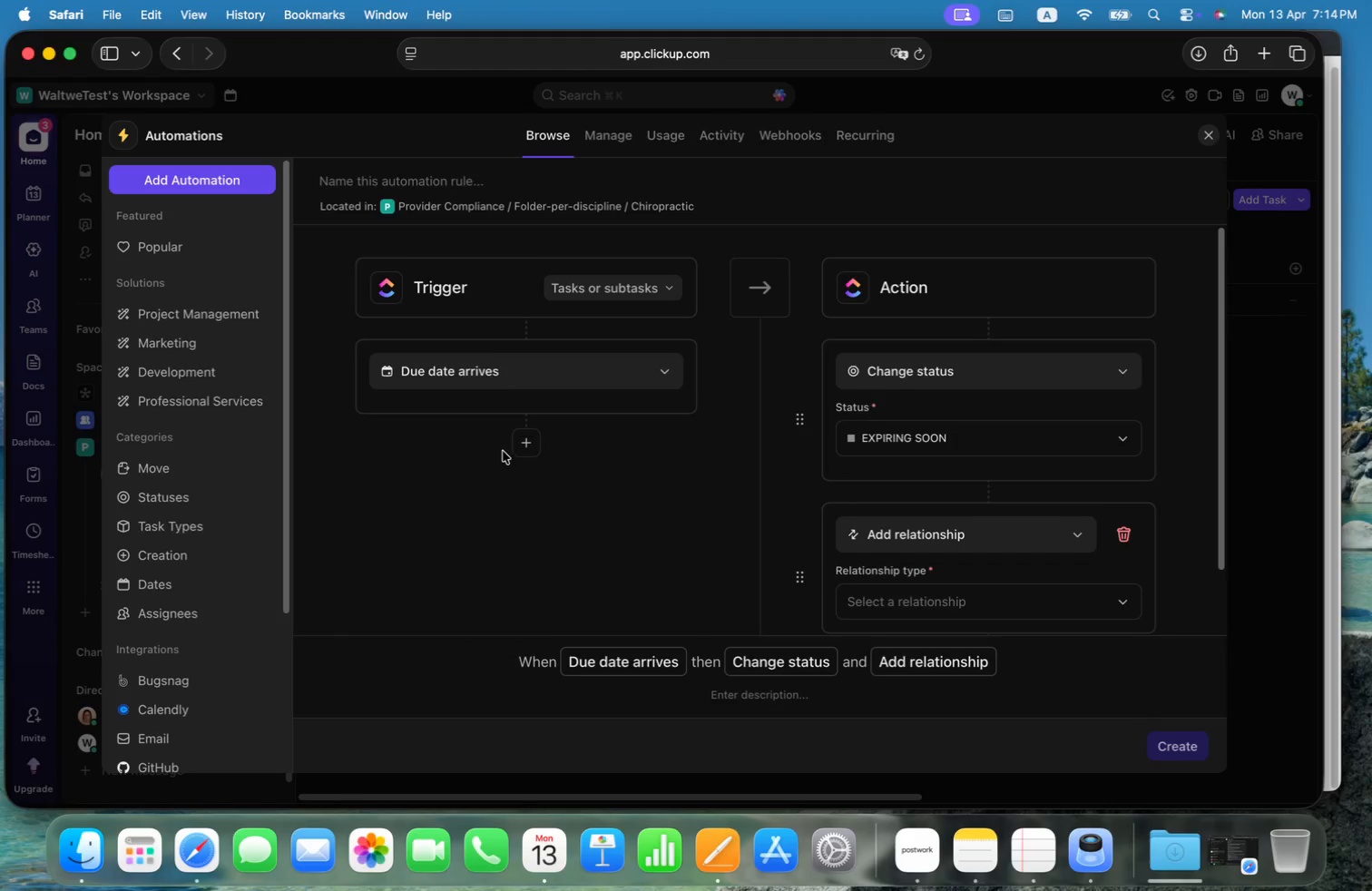 
wait(6.21)
 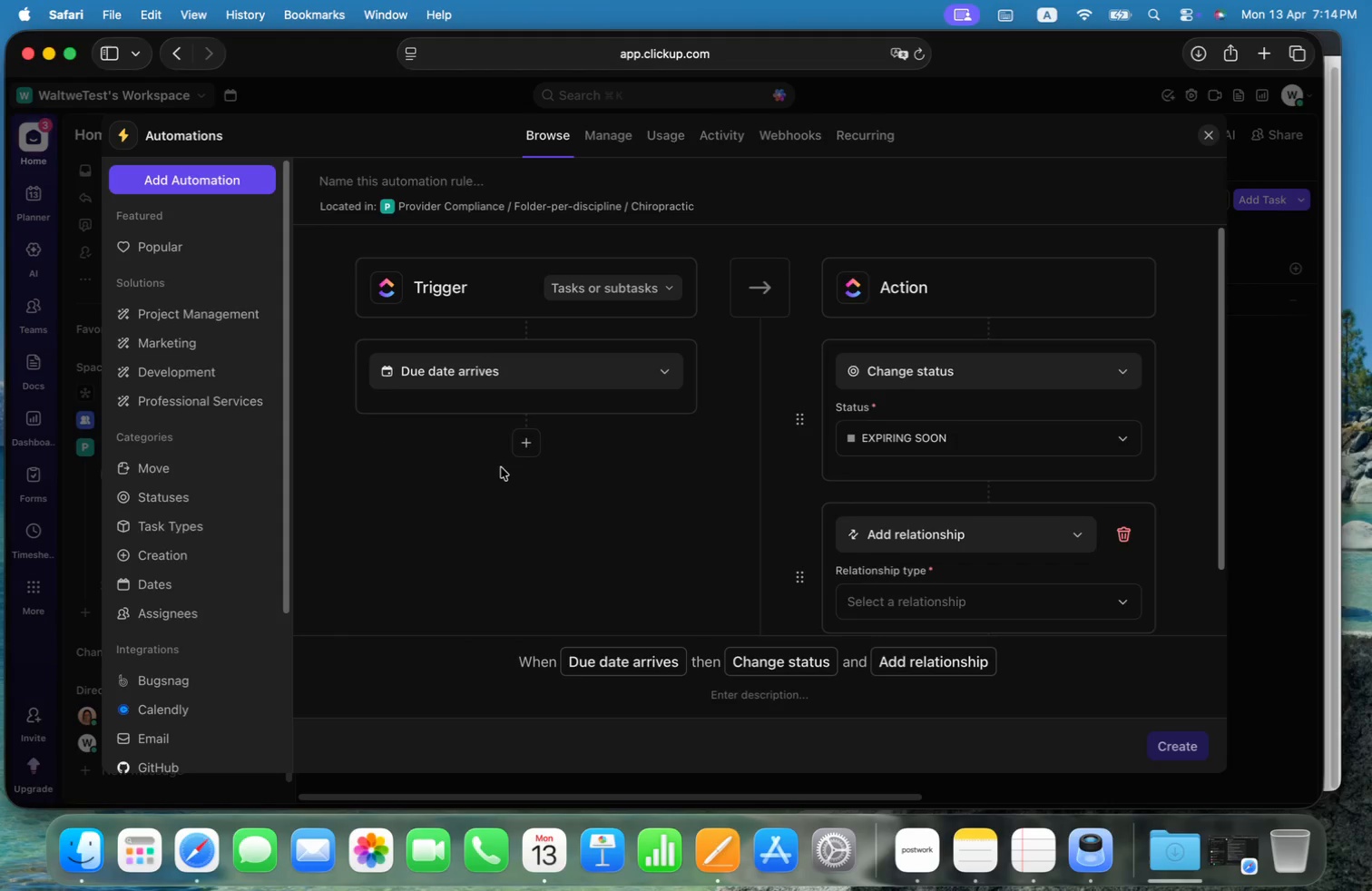 
left_click([1208, 137])
 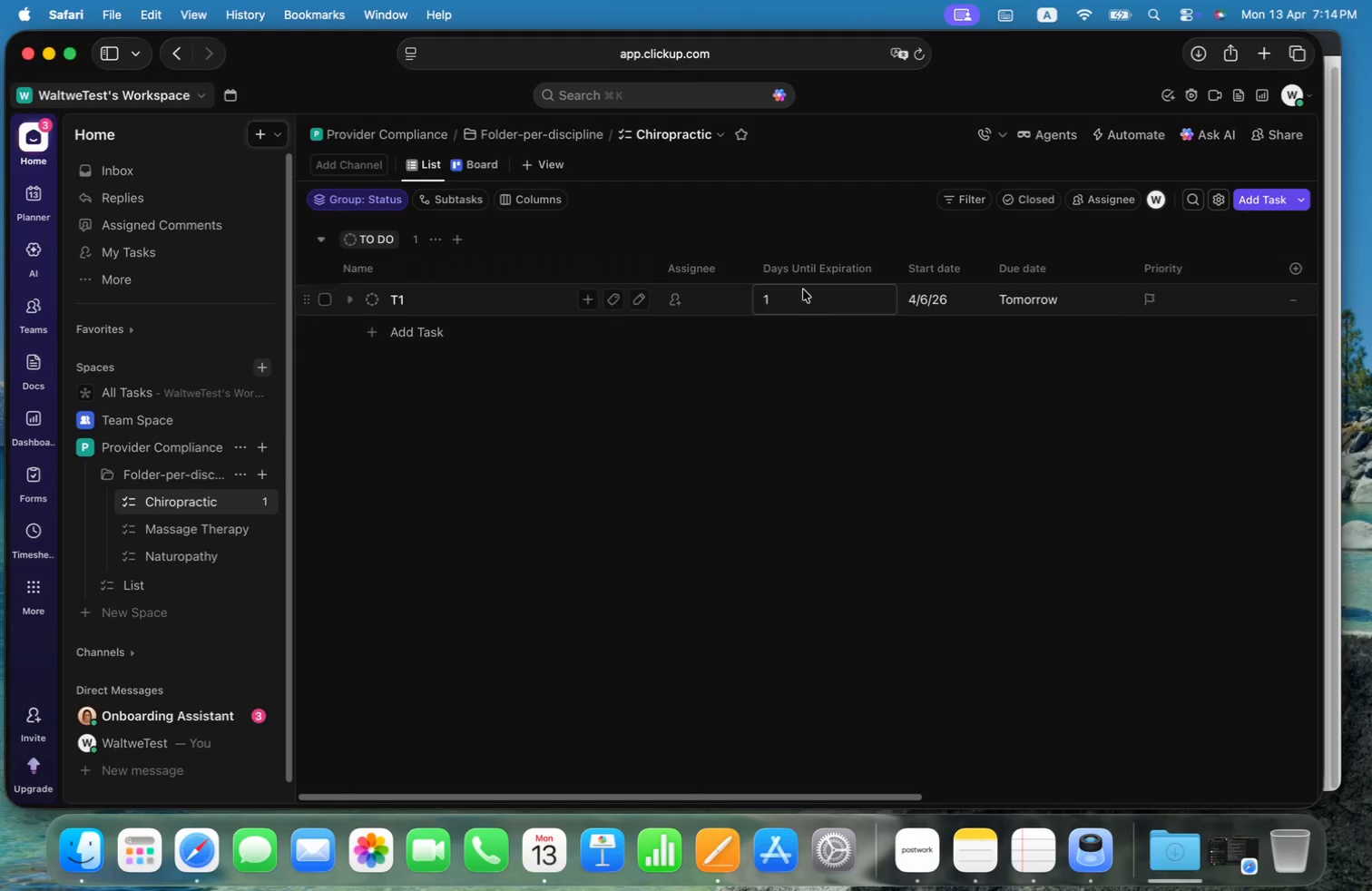 
mouse_move([806, 299])
 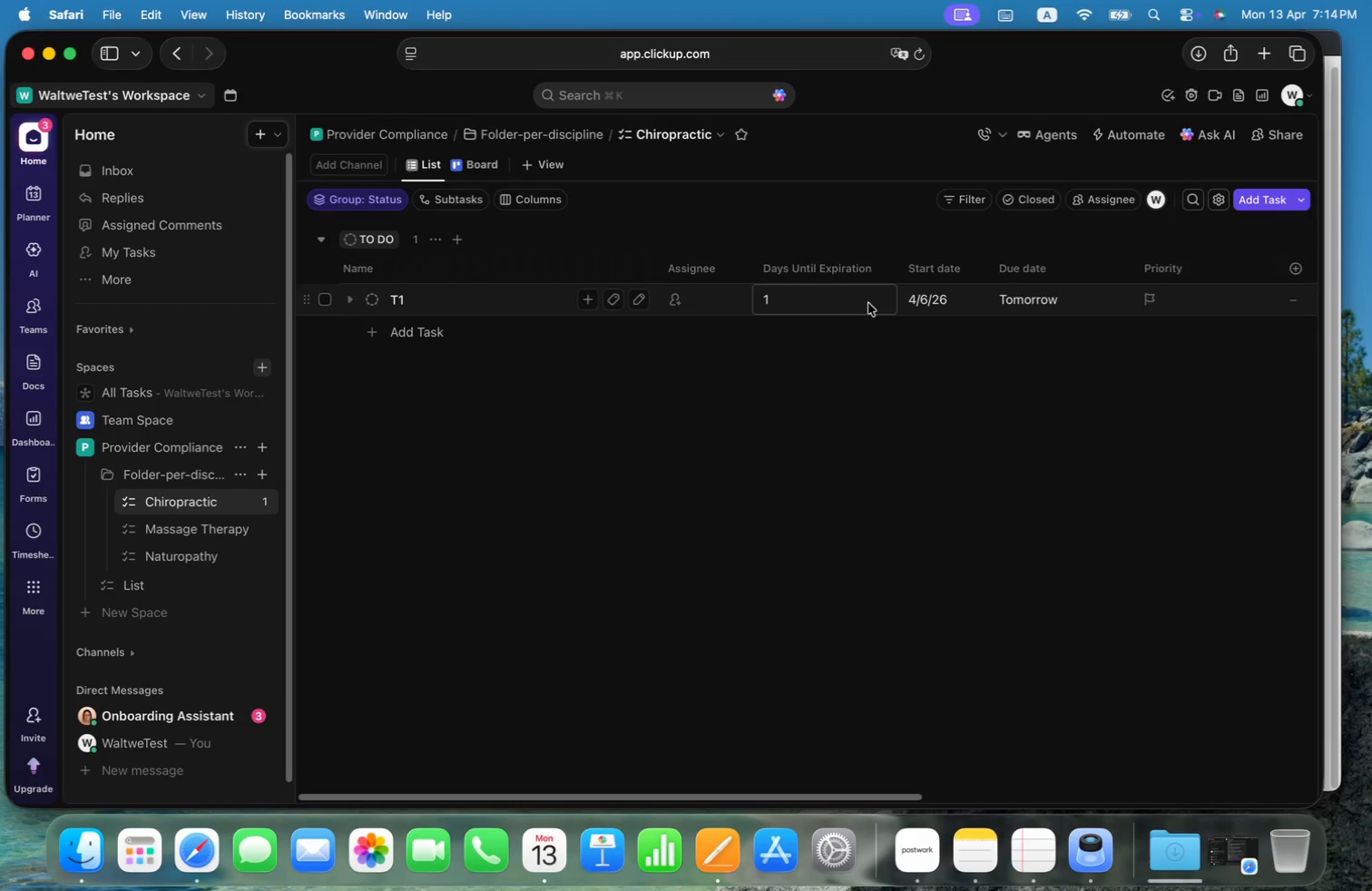 
right_click([869, 297])
 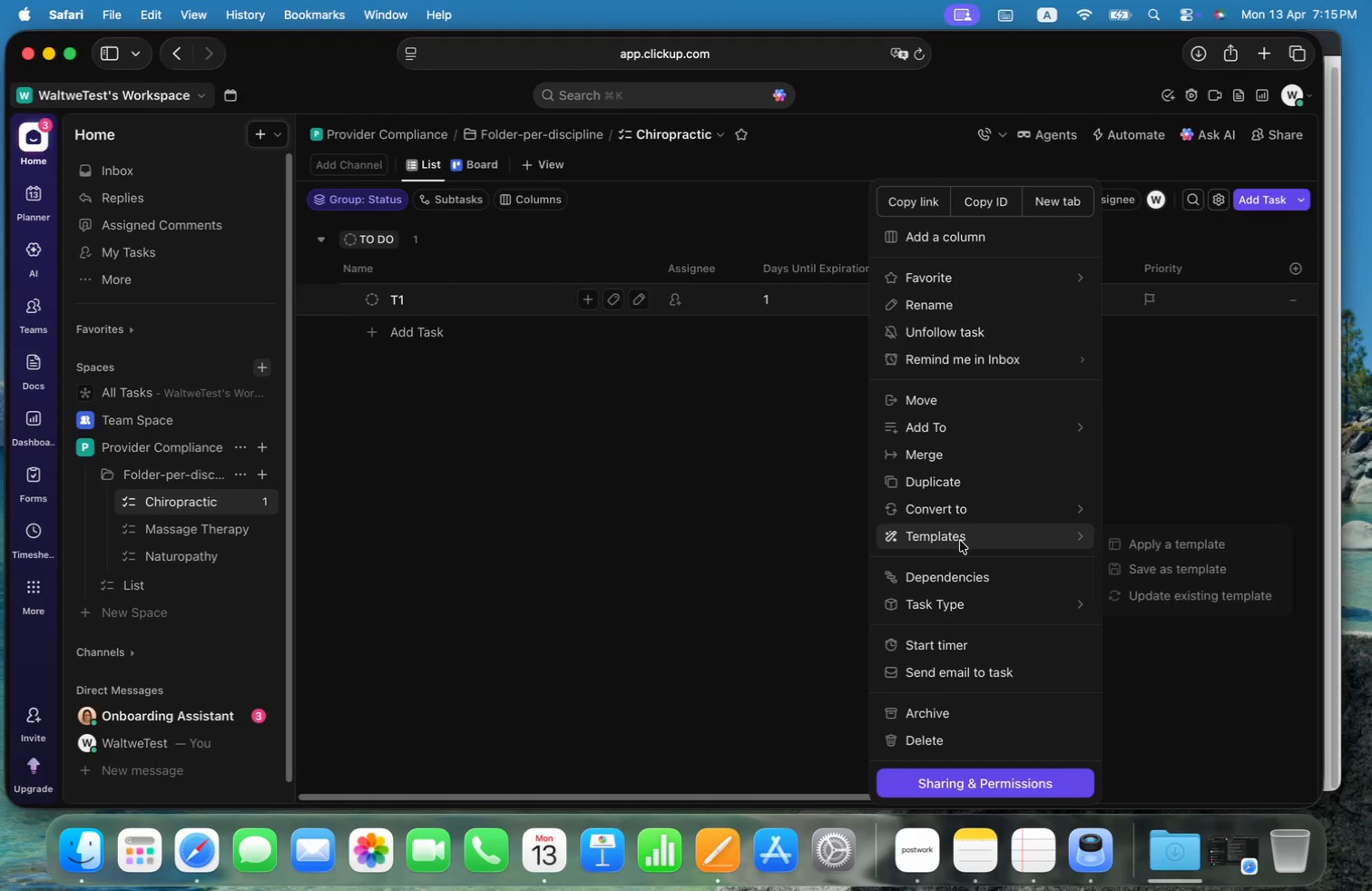 
wait(5.6)
 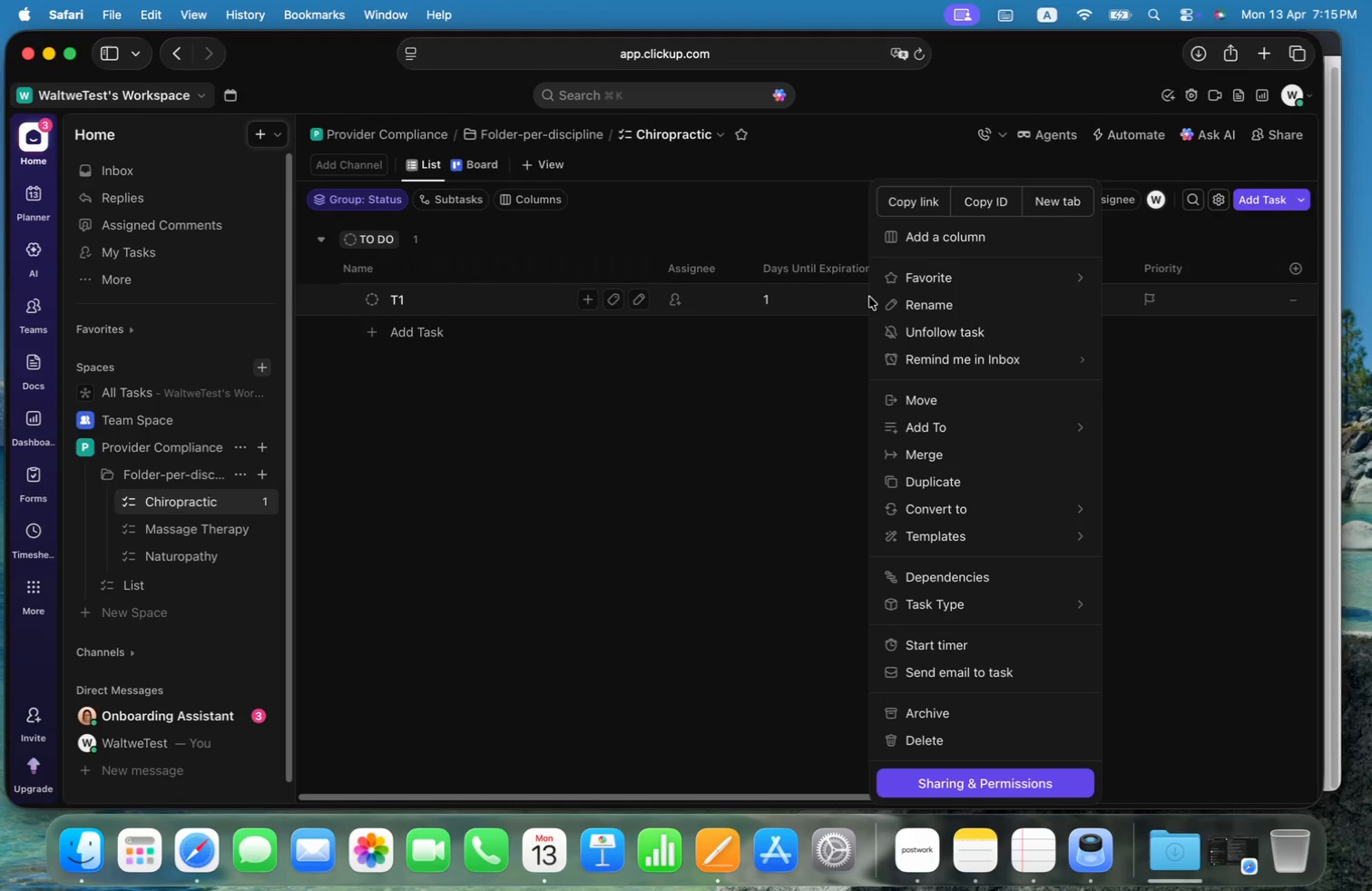 
mouse_move([965, 353])
 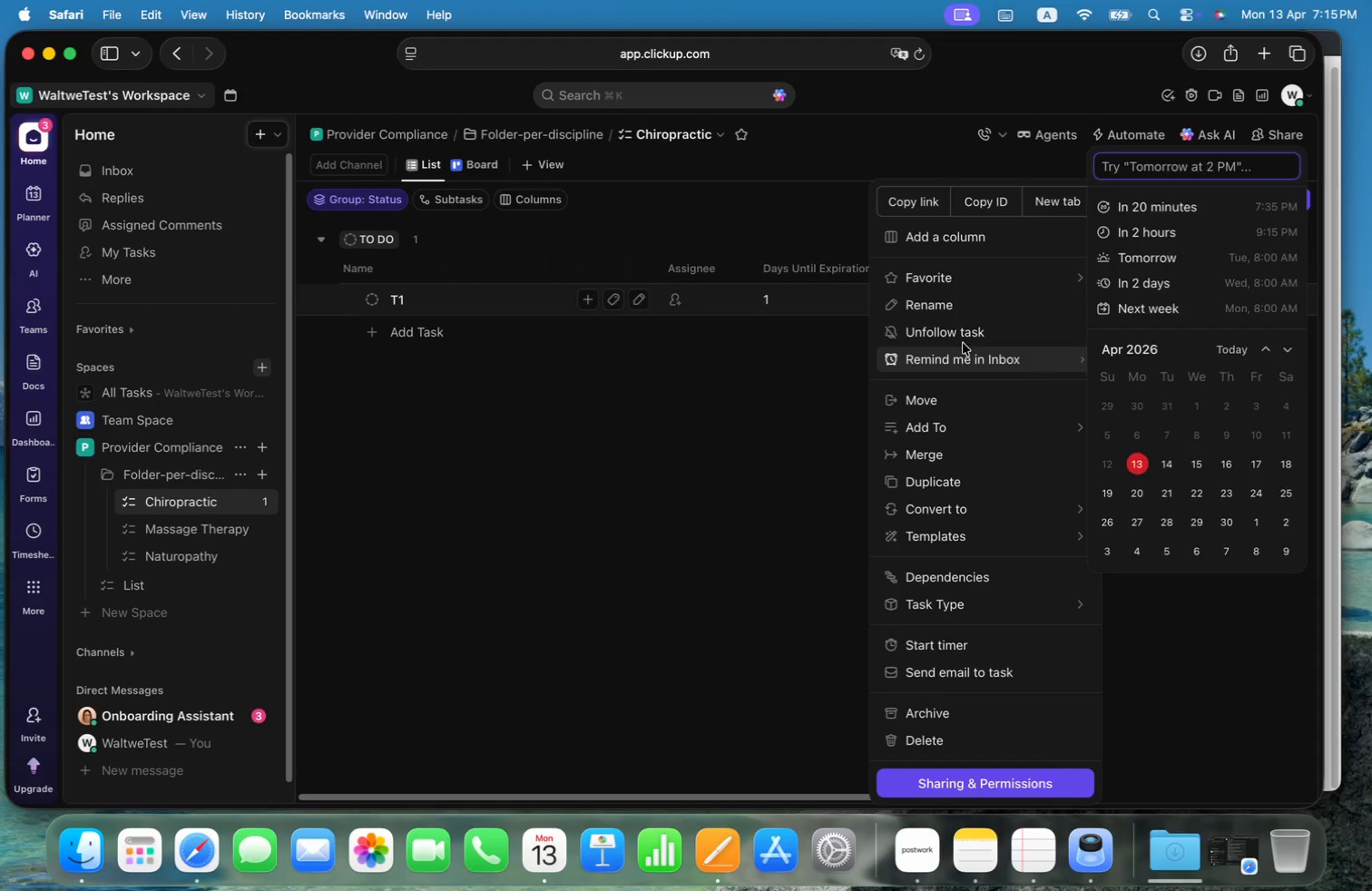 
mouse_move([956, 336])
 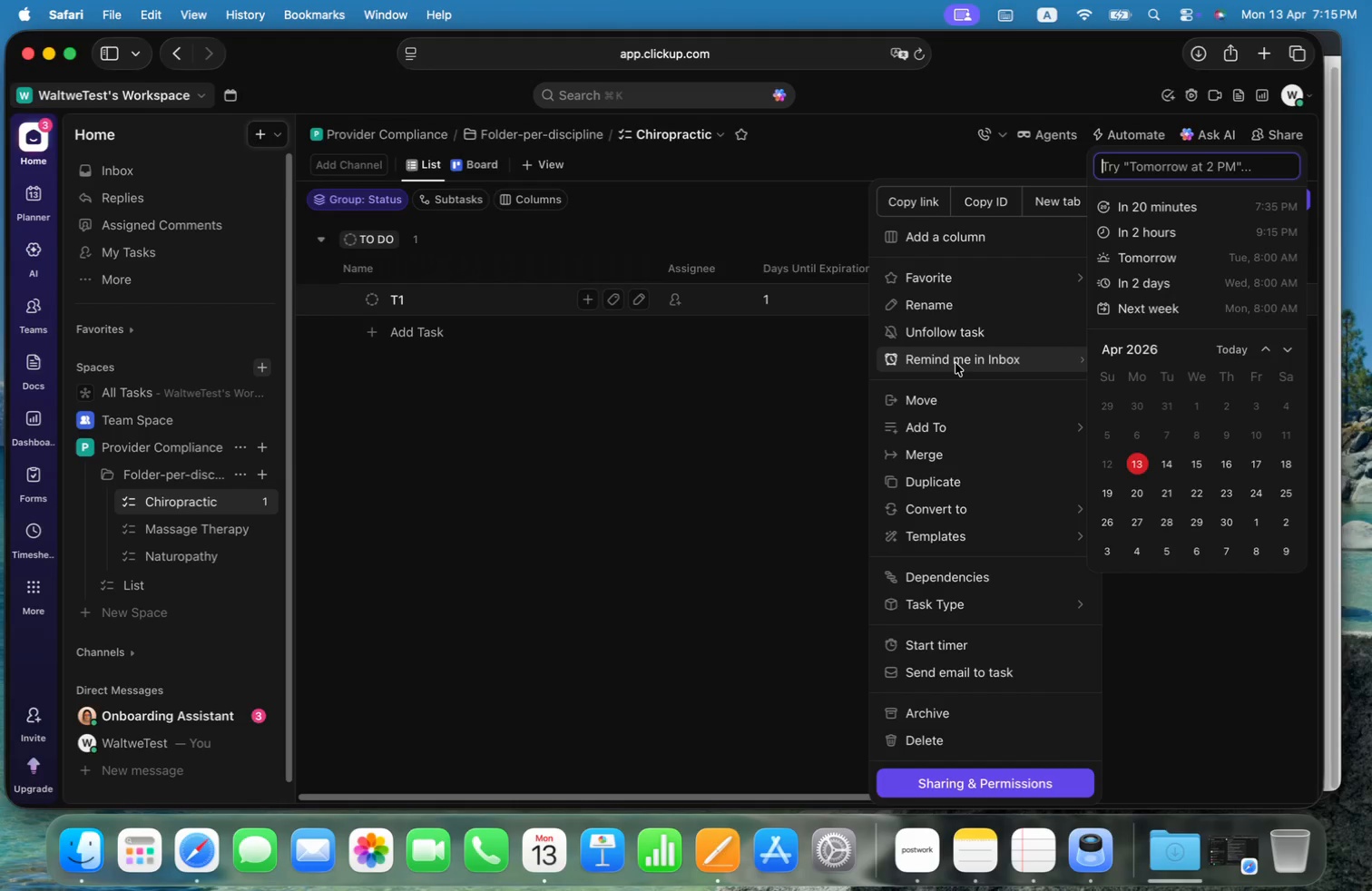 
key(Meta+CommandLeft)
 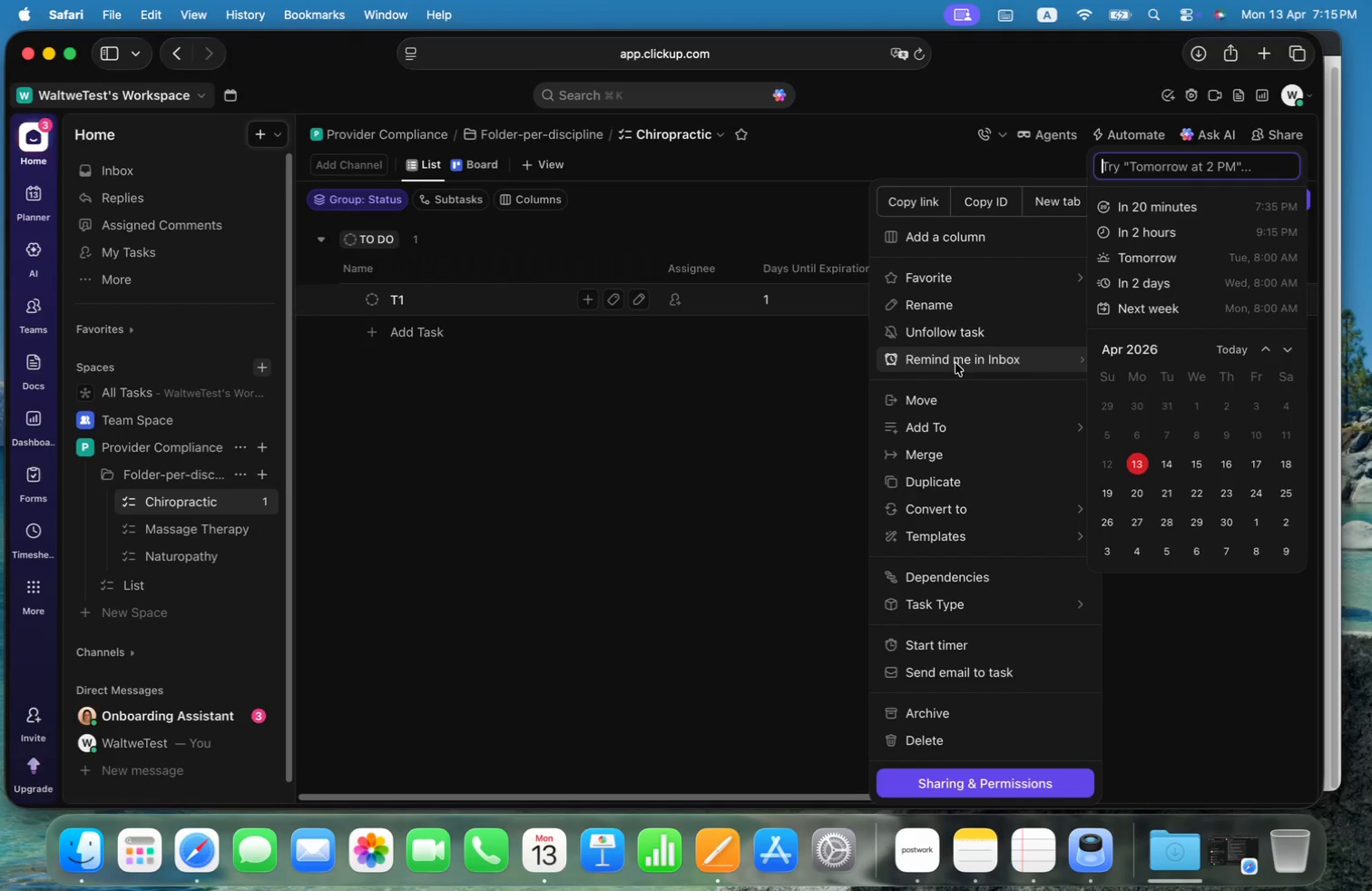 
key(Meta+Tab)